 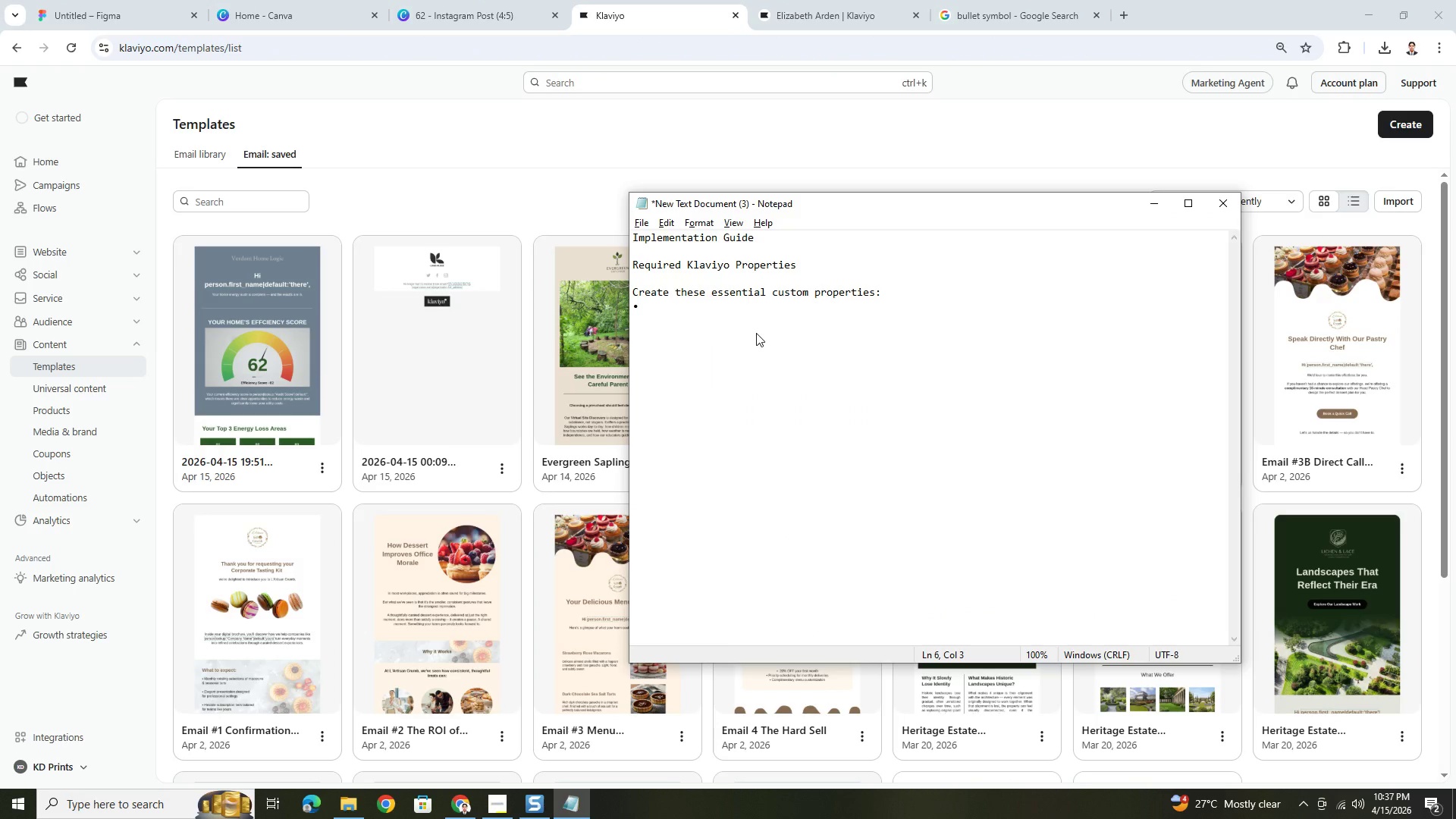 
hold_key(key=ShiftLeft, duration=1.53)
 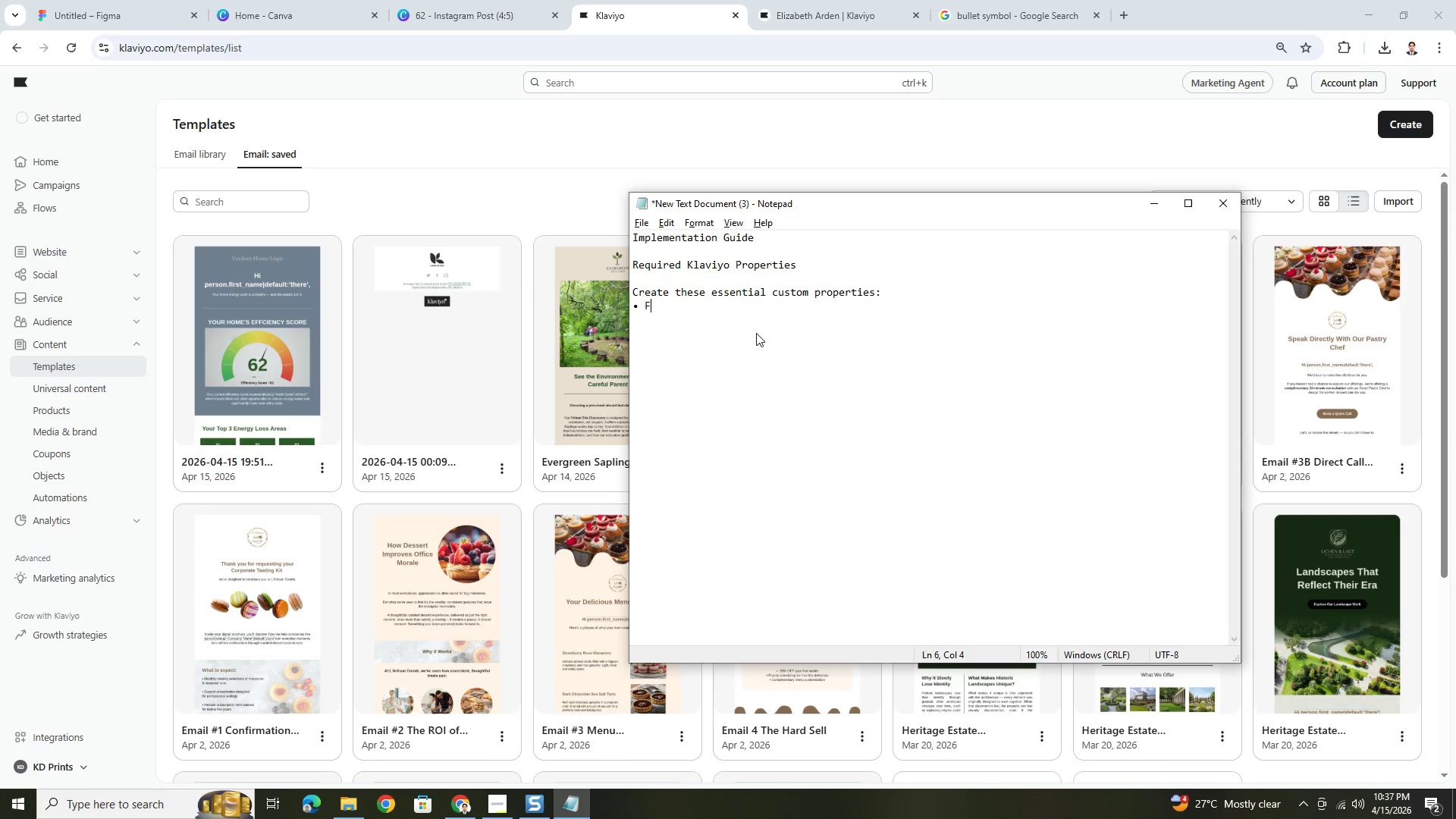 
type(First Name)
 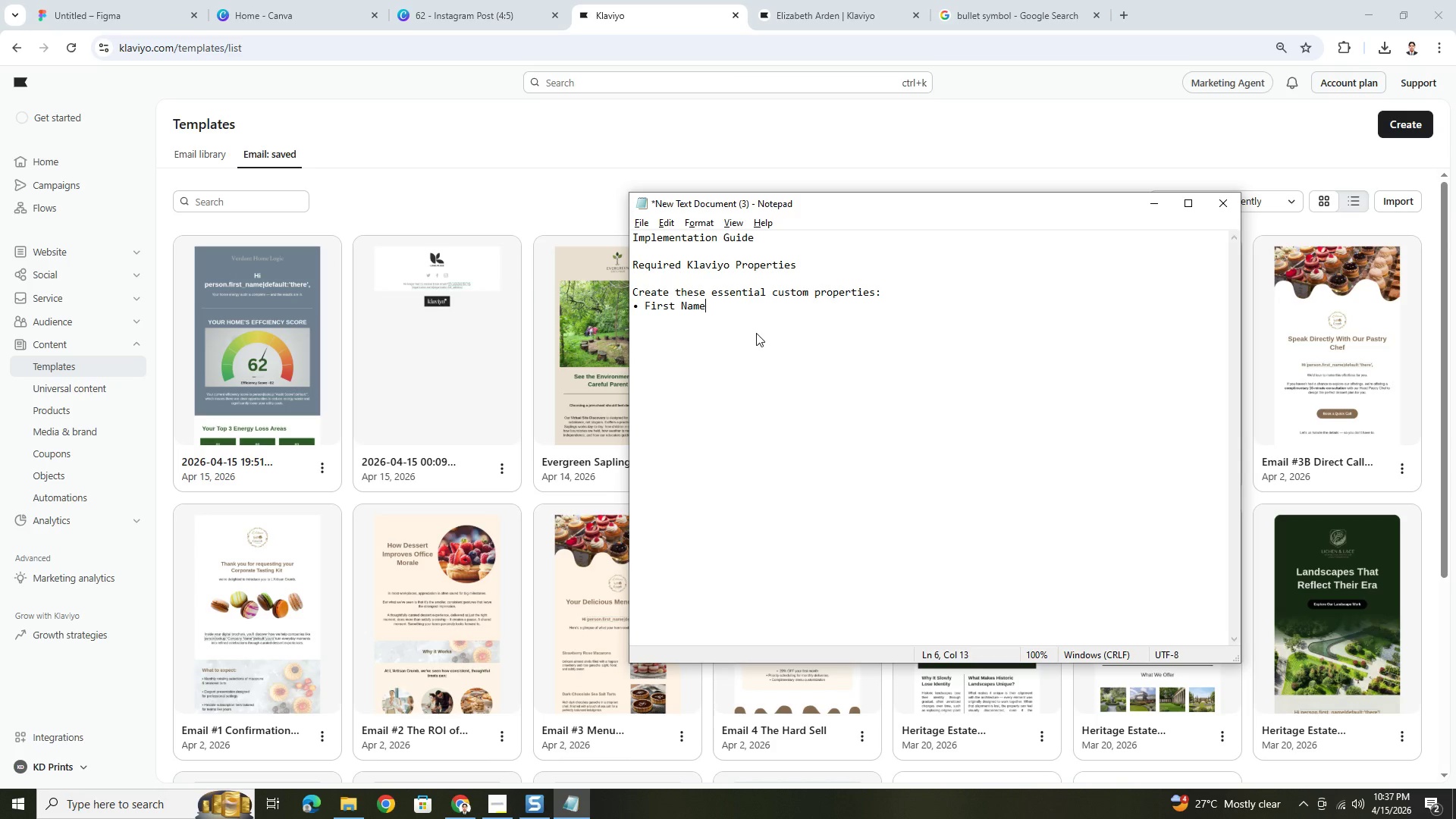 
key(Enter)
 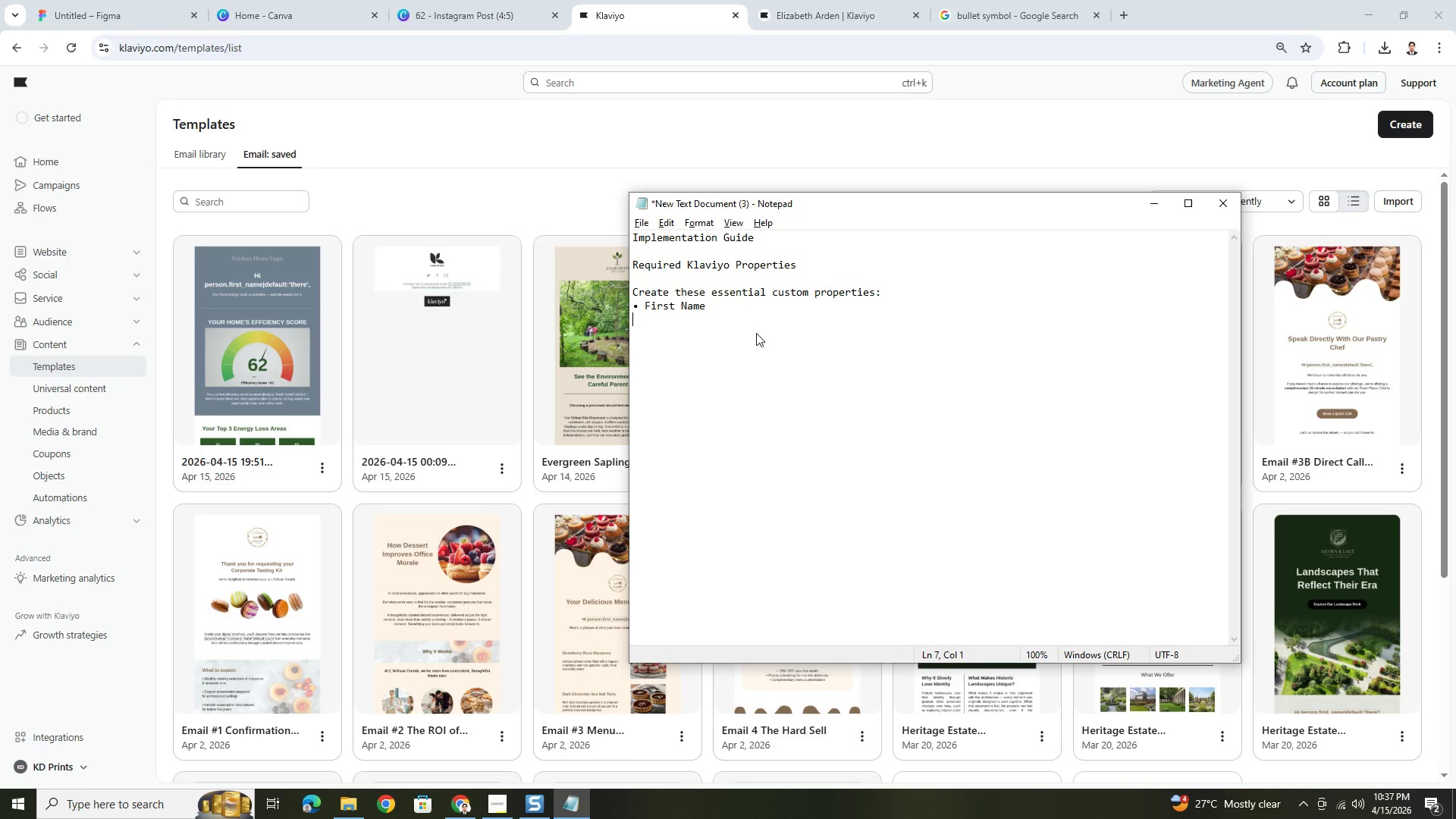 
key(Control+V)
 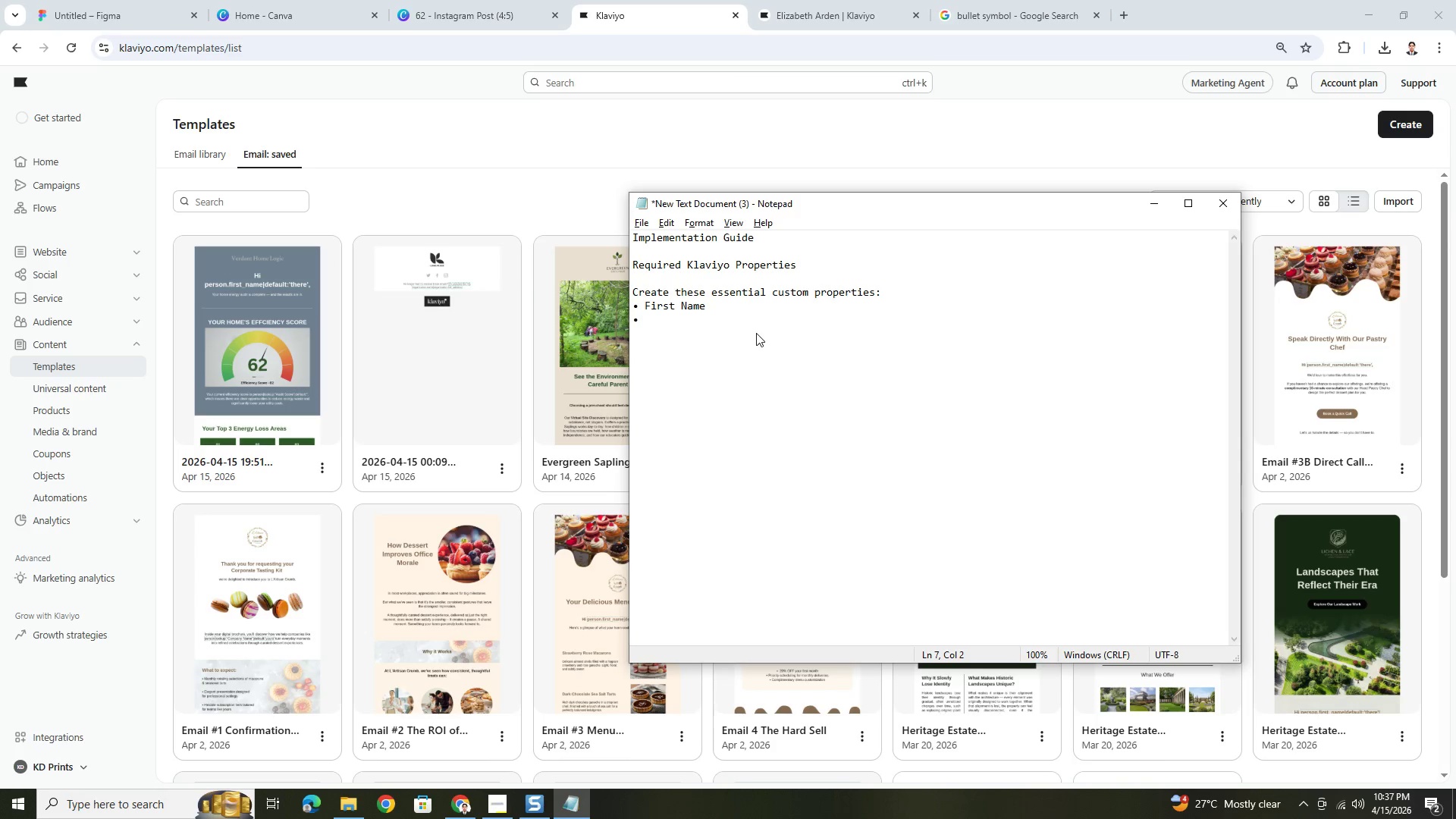 
type( Audit )
key(Backspace)
type( Score)
 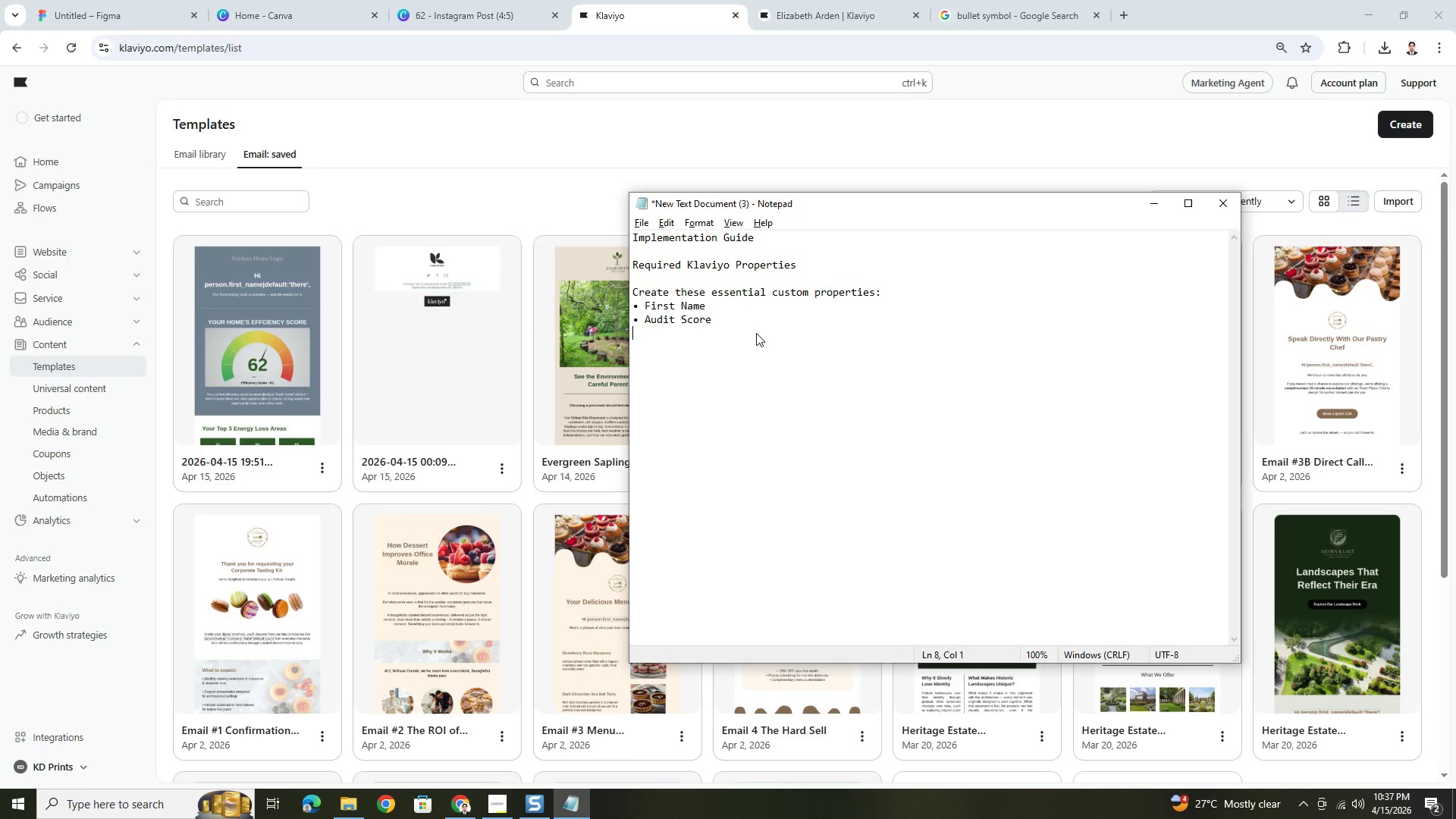 
 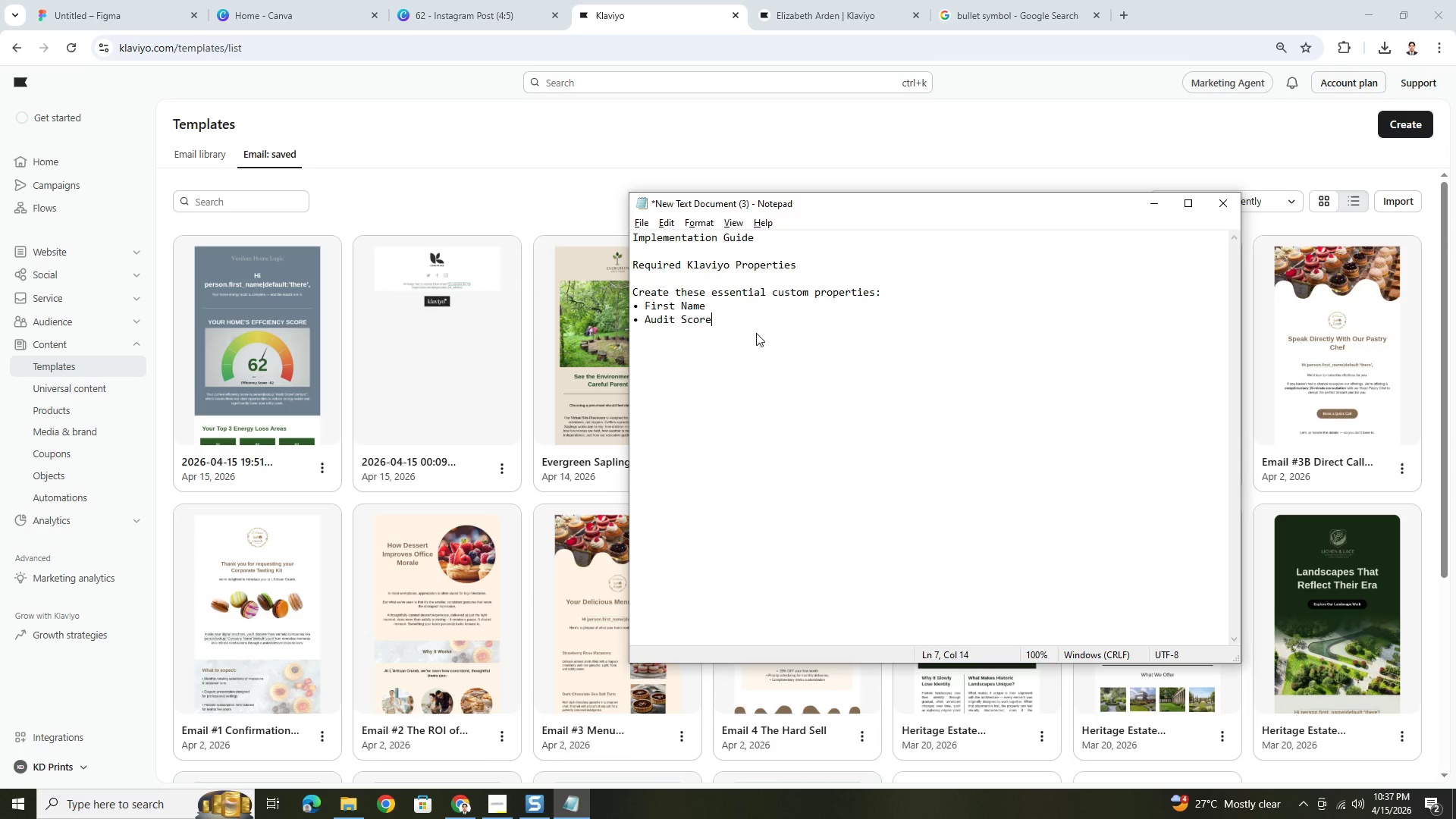 
key(Enter)
 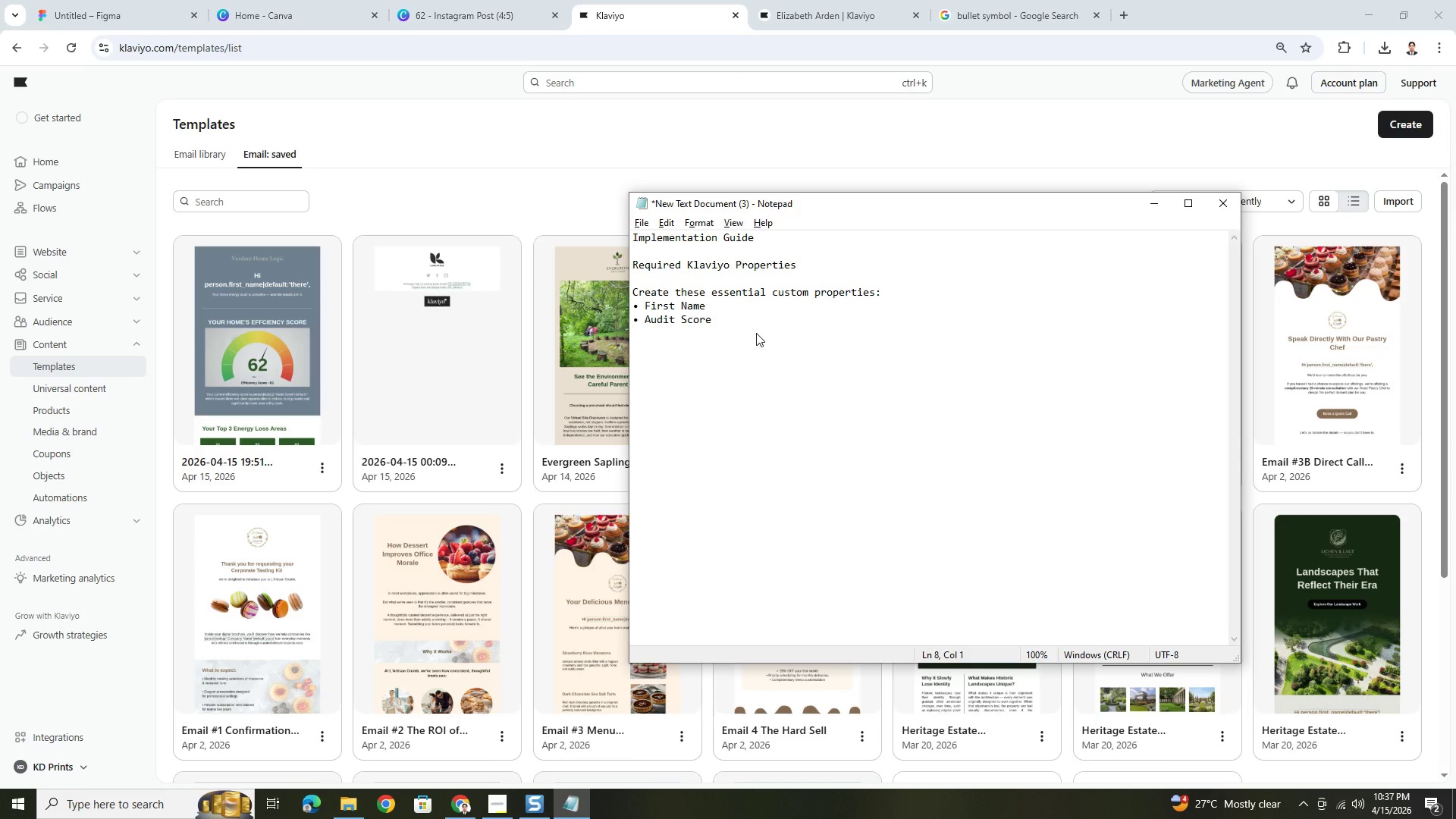 
key(Control+V)
 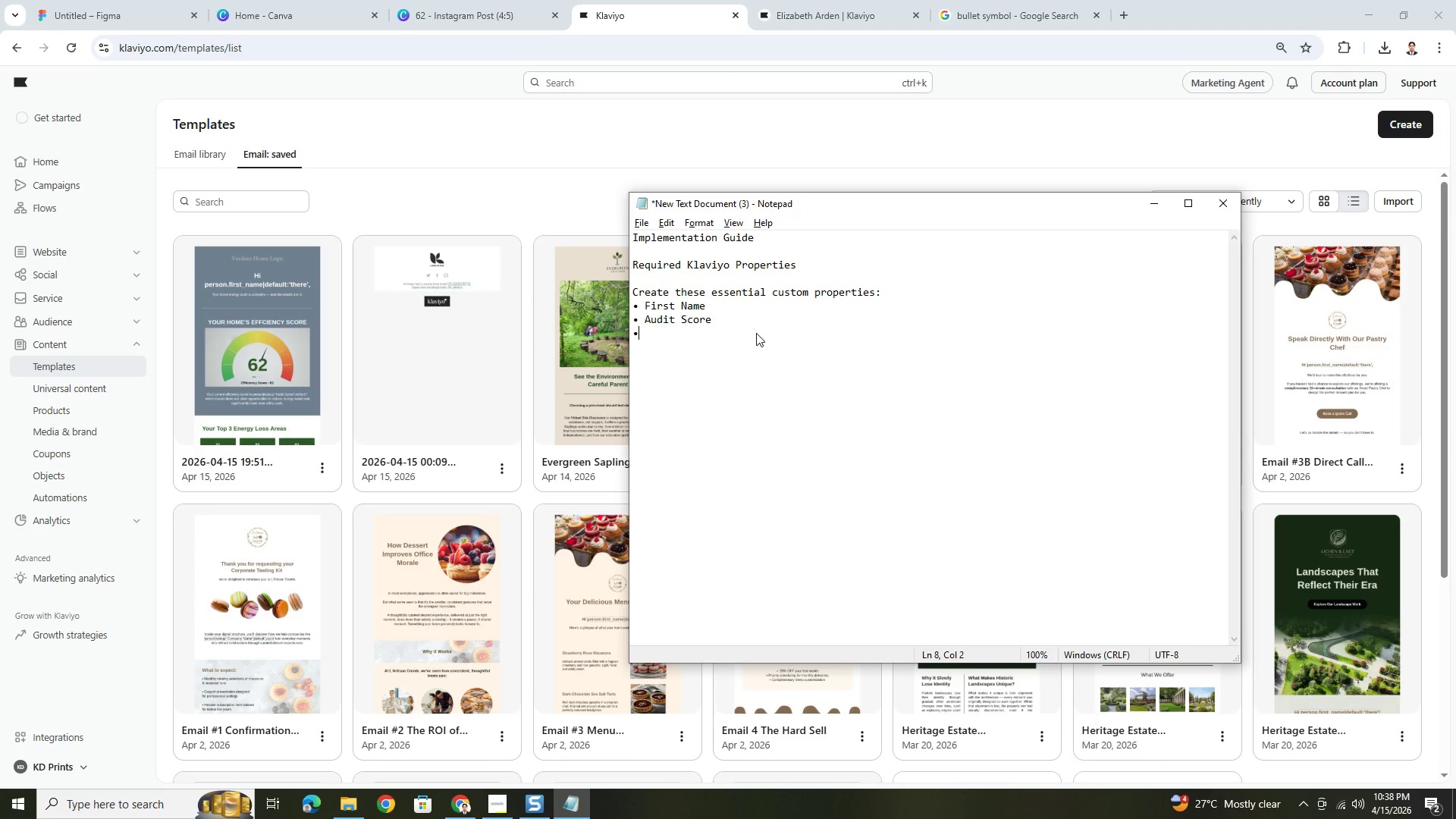 
type( Estimated annual ssavings)
 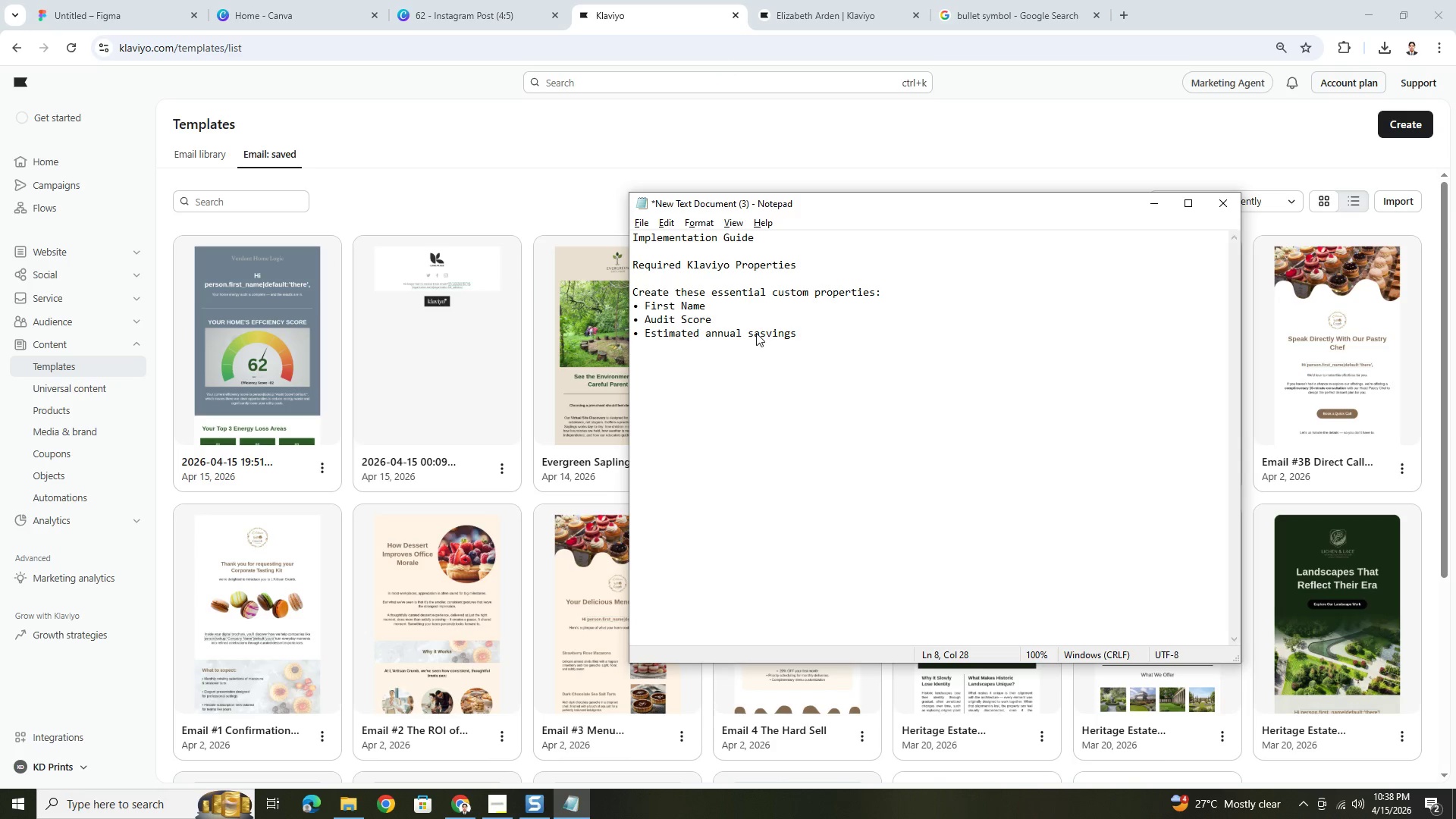 
left_click([765, 334])
 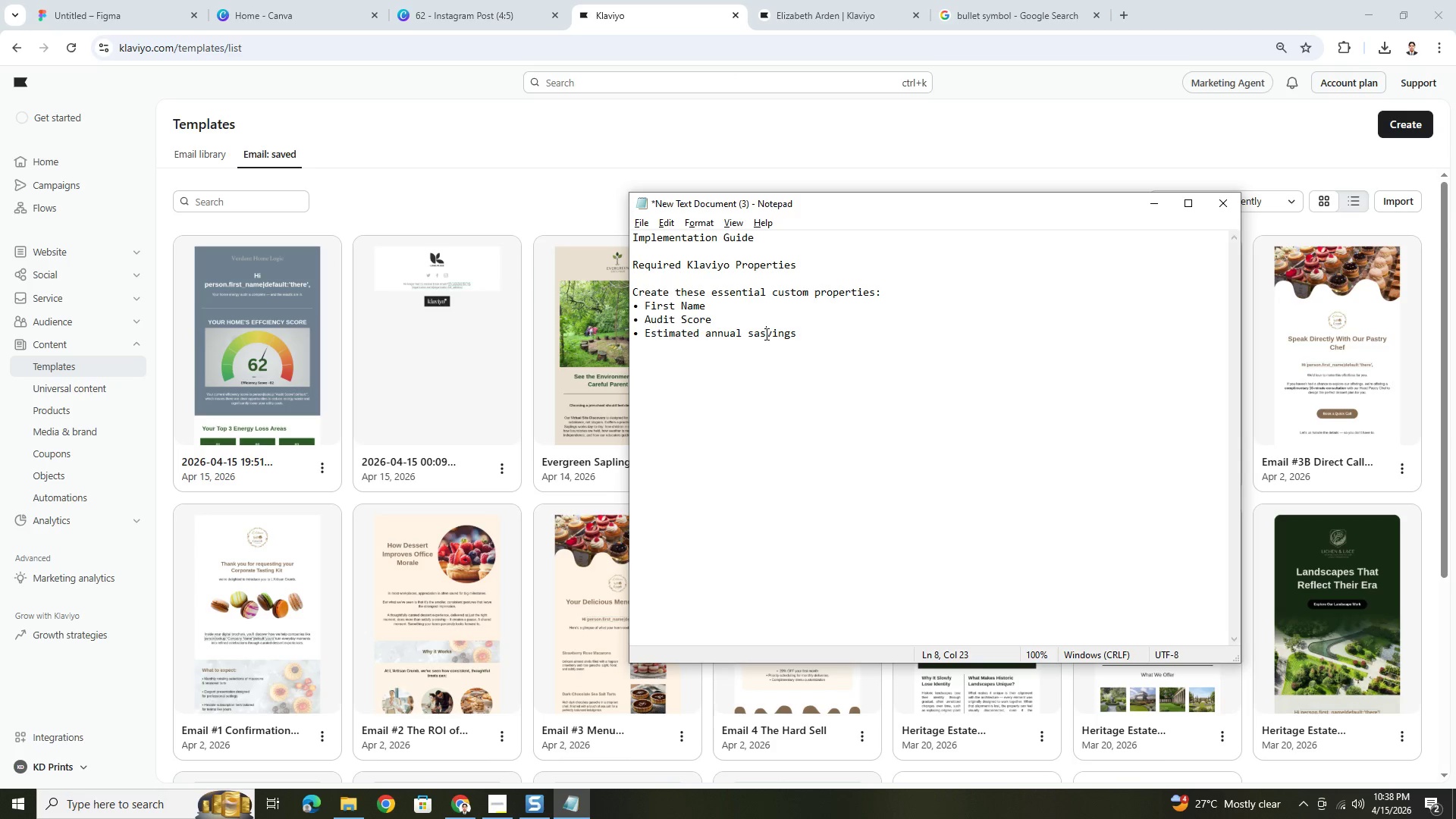 
key(Backspace)
 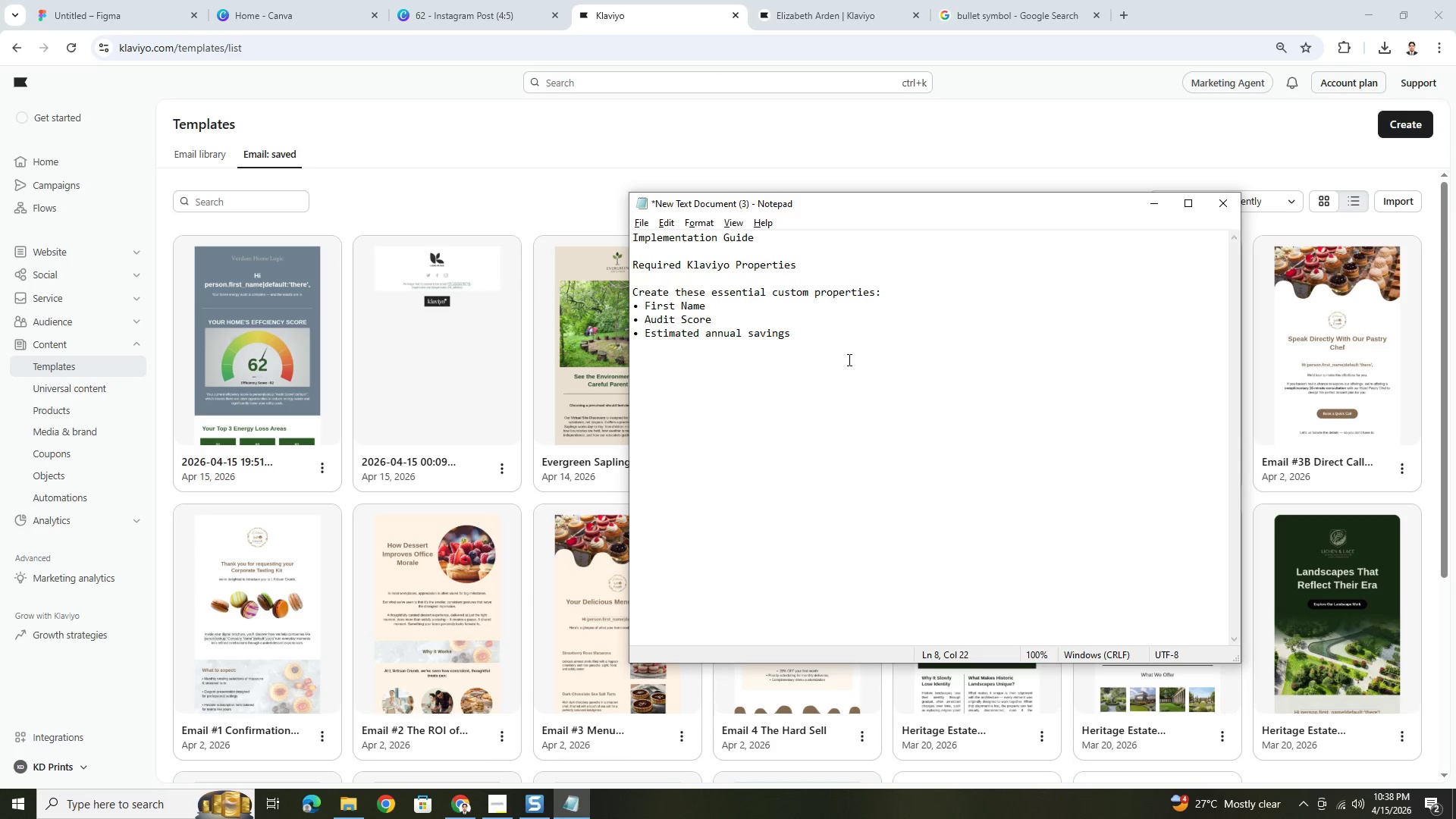 
left_click([844, 349])
 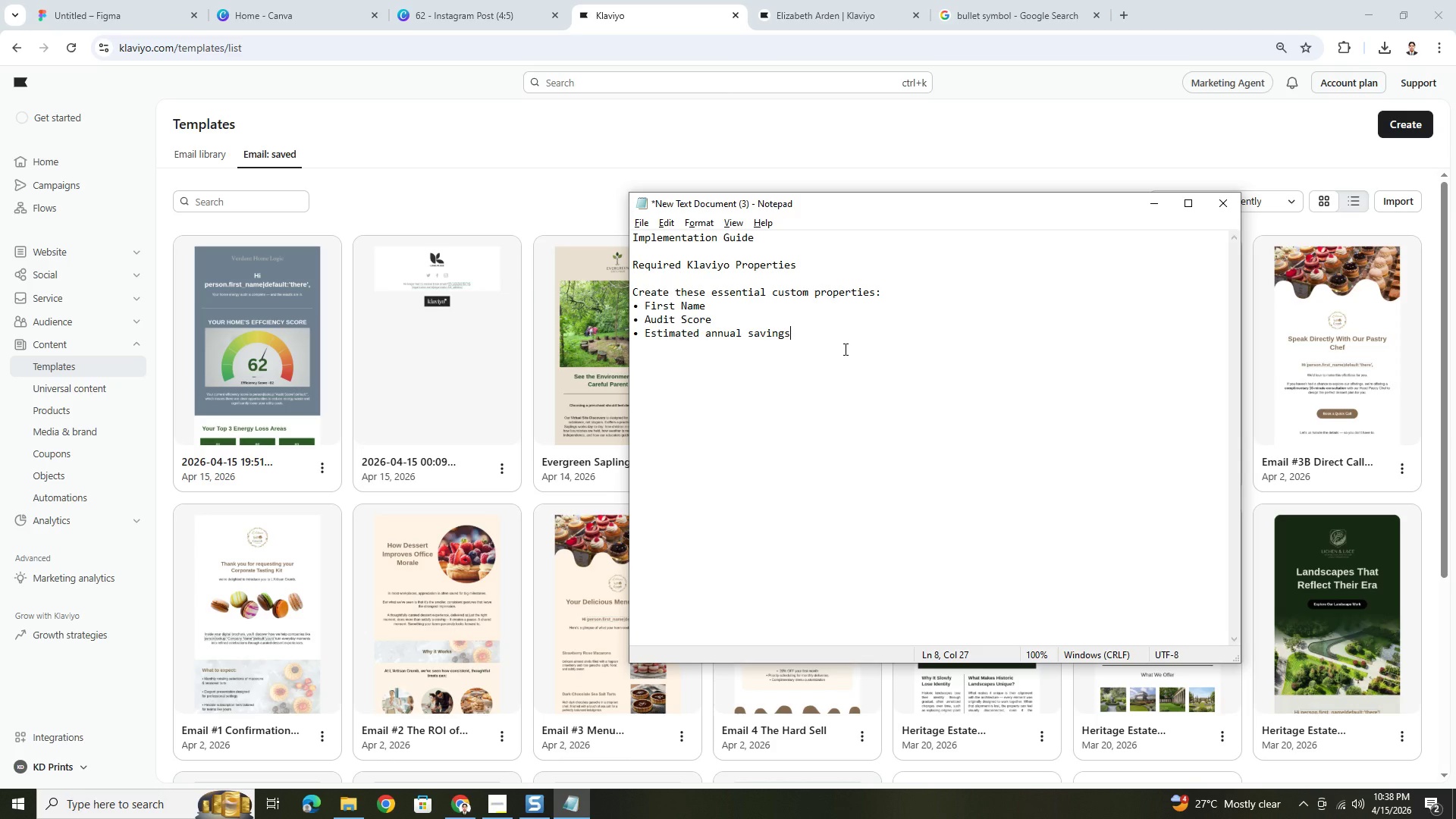 
wait(13.53)
 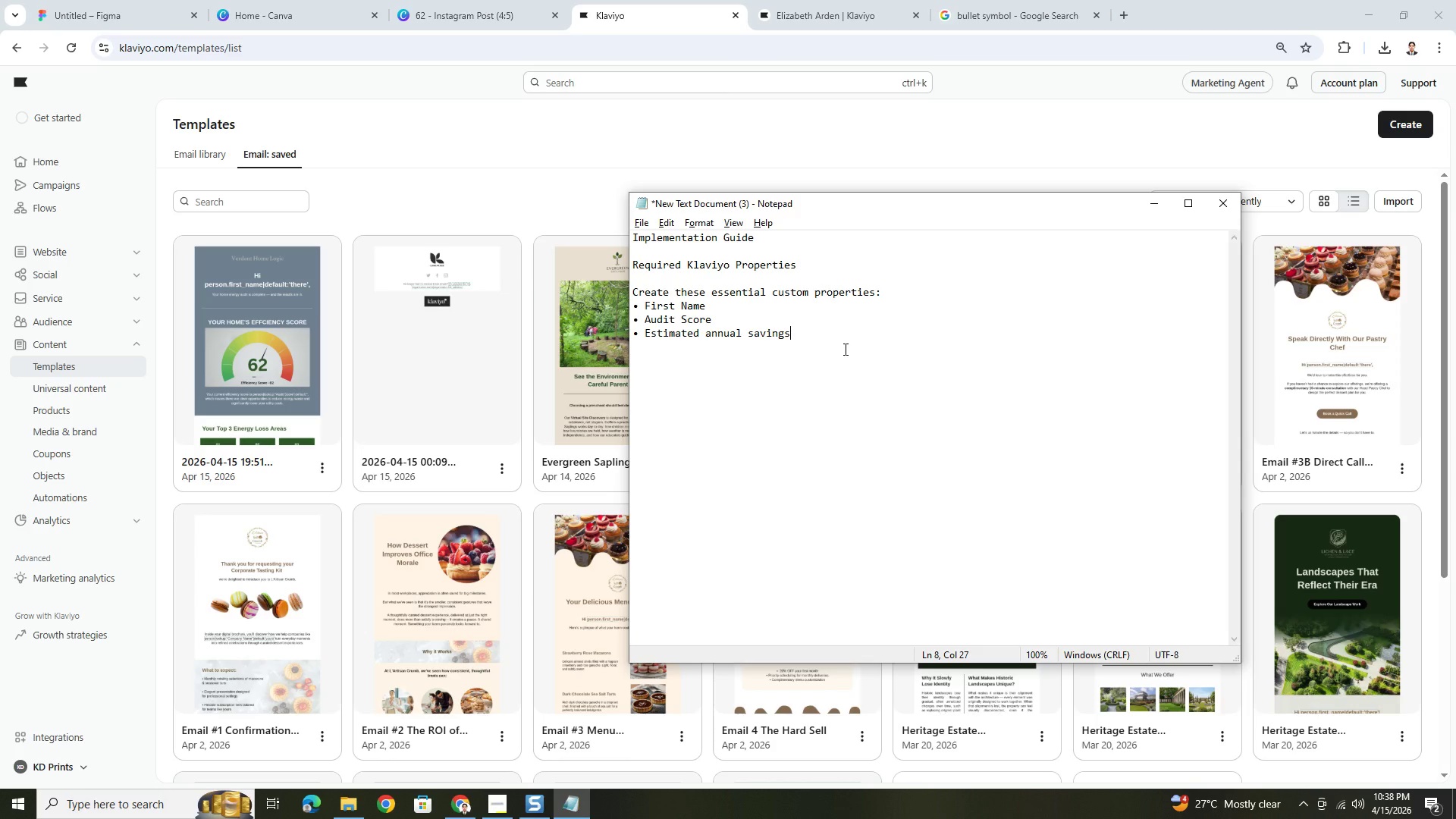 
key(Enter)
 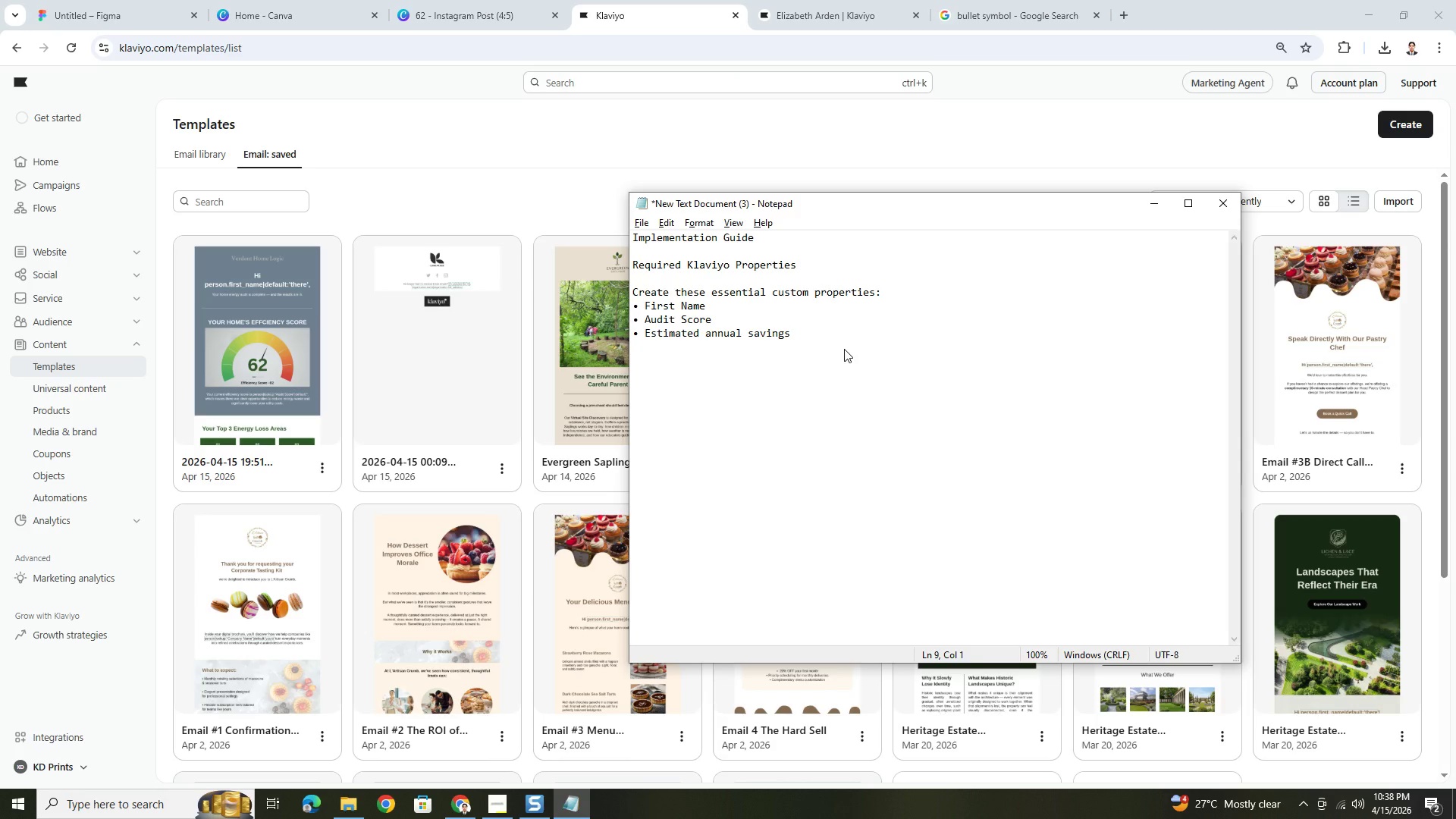 
key(Enter)
 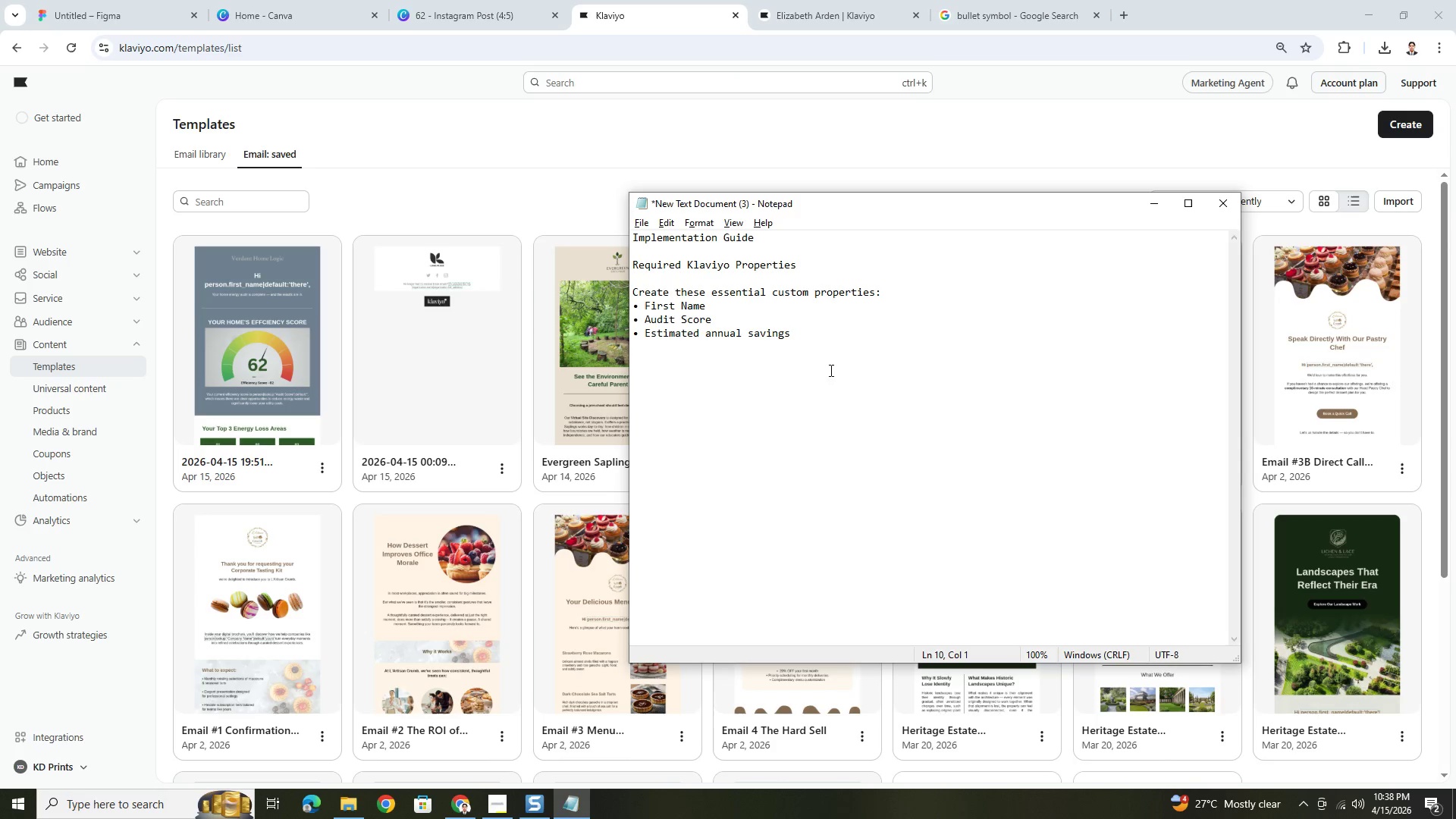 
key(Enter)
 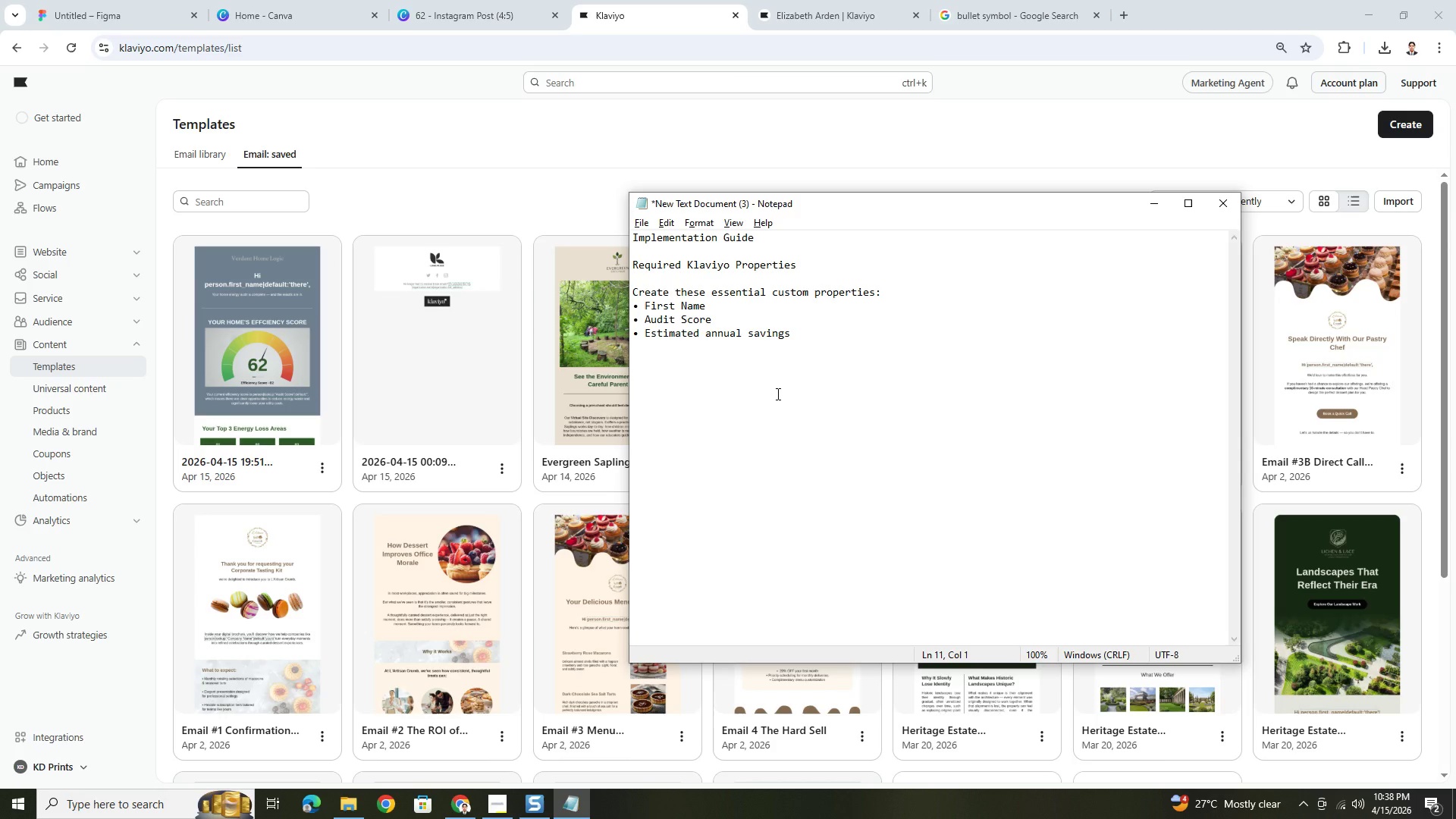 
type(Klaviyo Tag y)
key(Backspace)
type(Usage)
 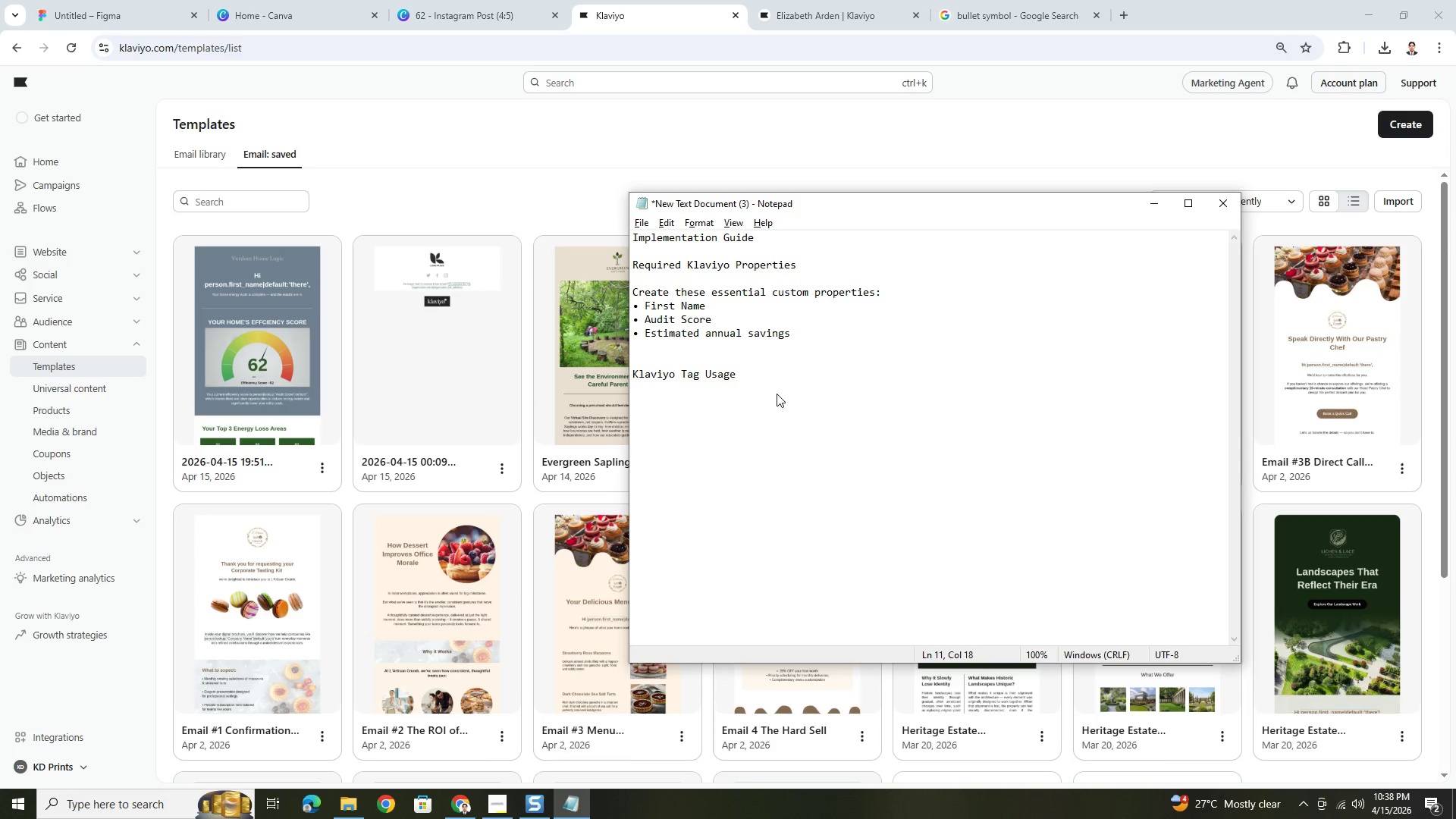 
key(Enter)
 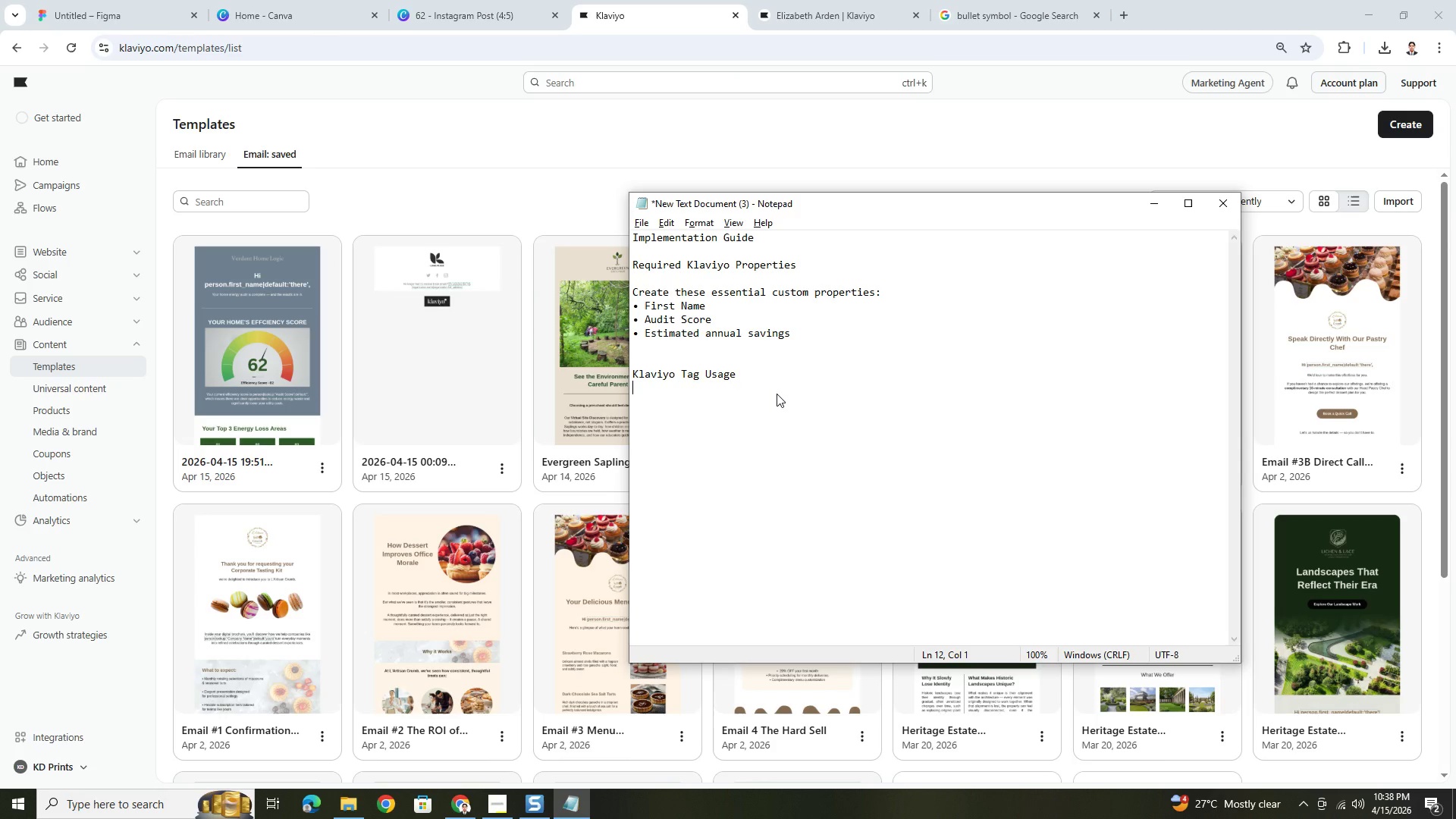 
key(Enter)
 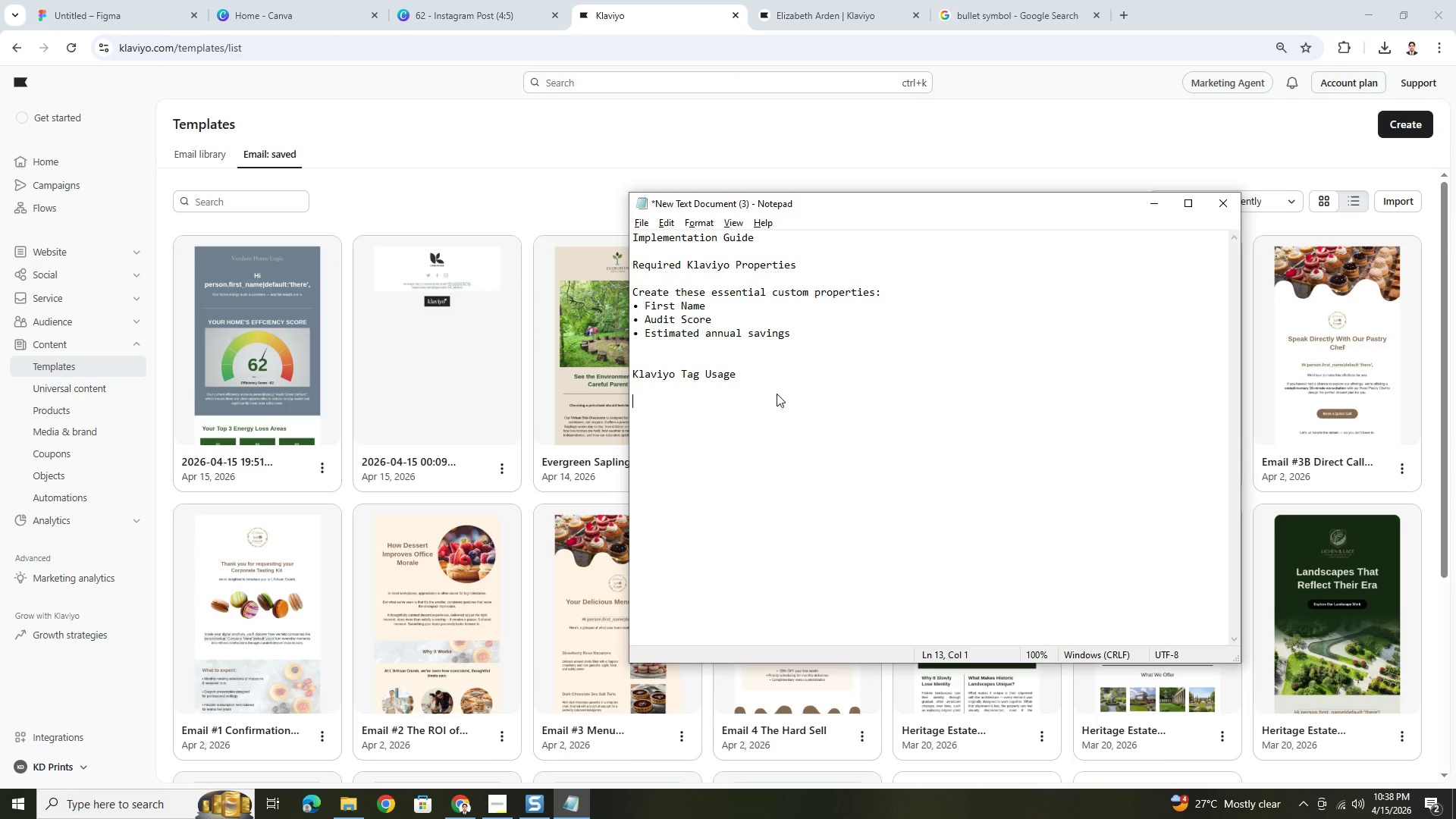 
type(C)
key(Backspace)
type(Use these exact placeholders in your emplate:)
 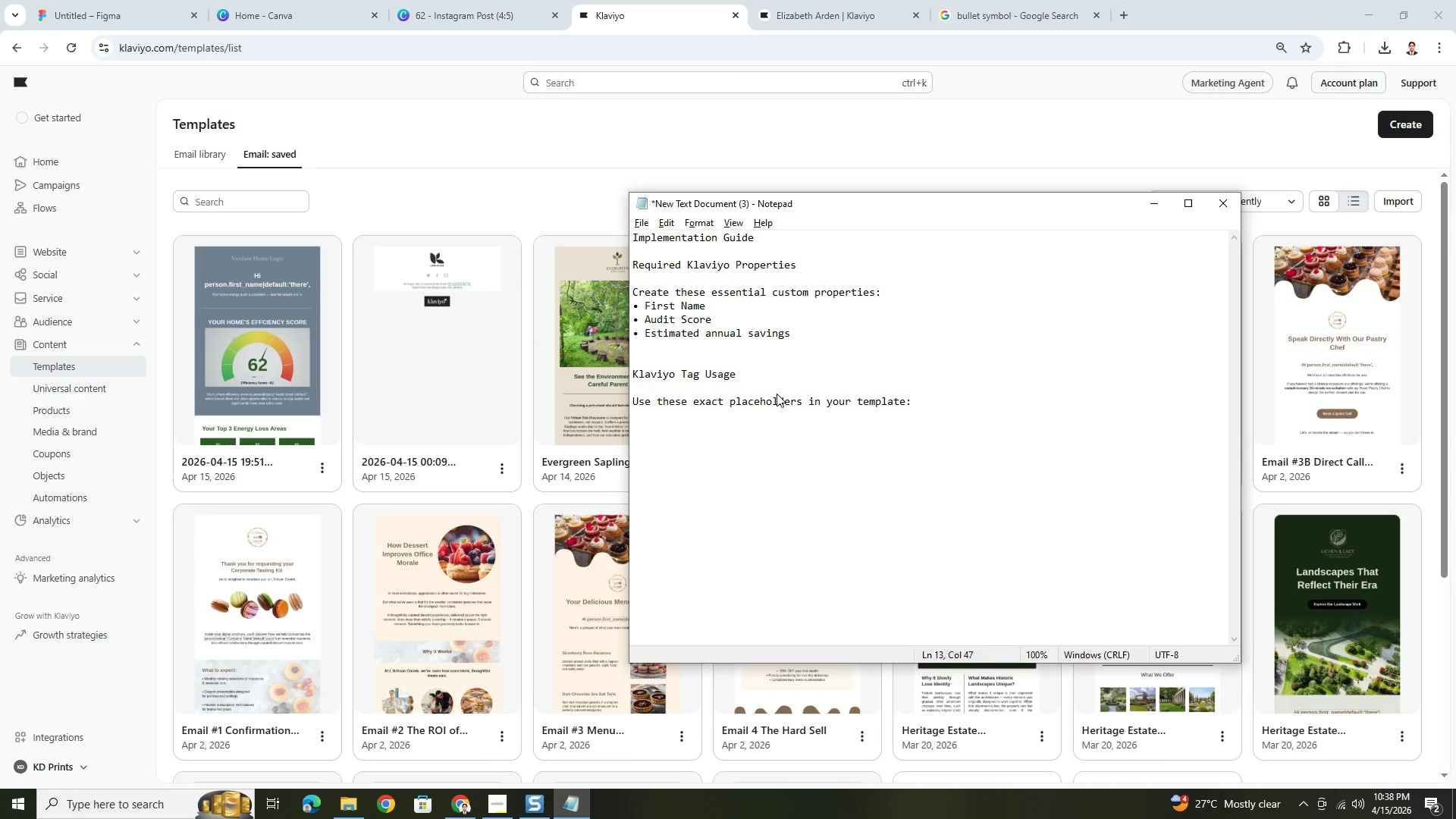 
wait(9.12)
 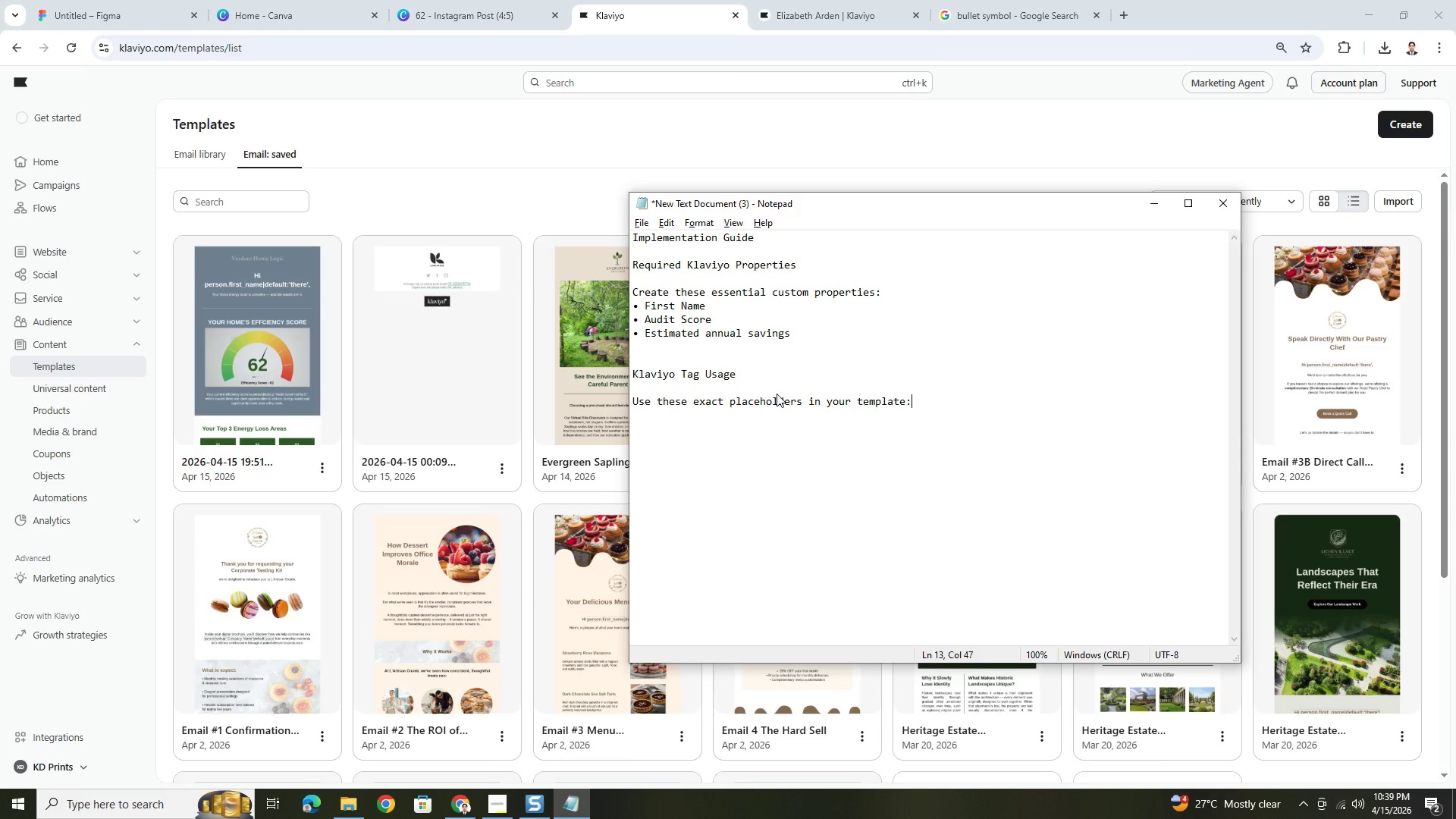 
key(Enter)
 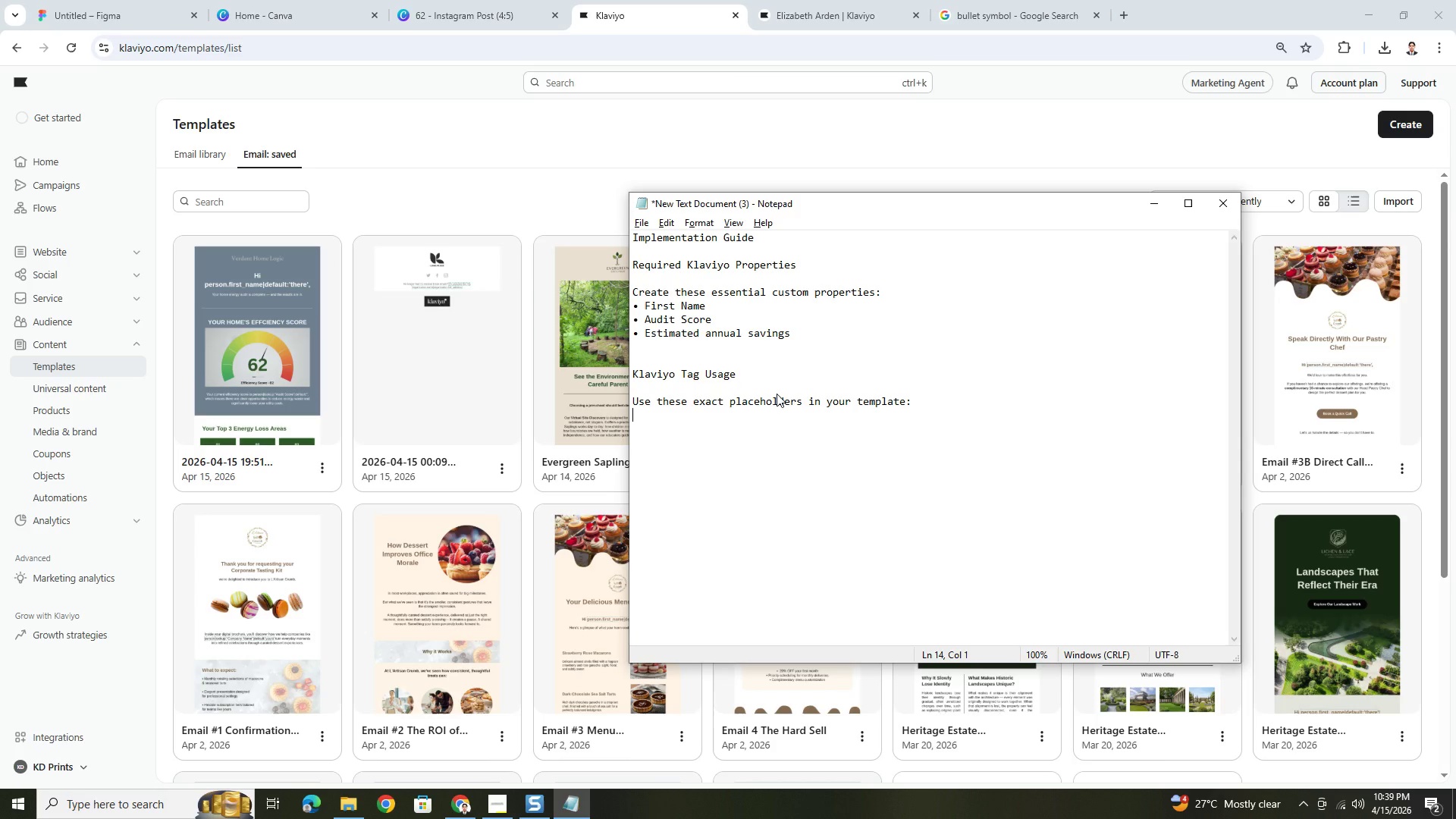 
wait(15.0)
 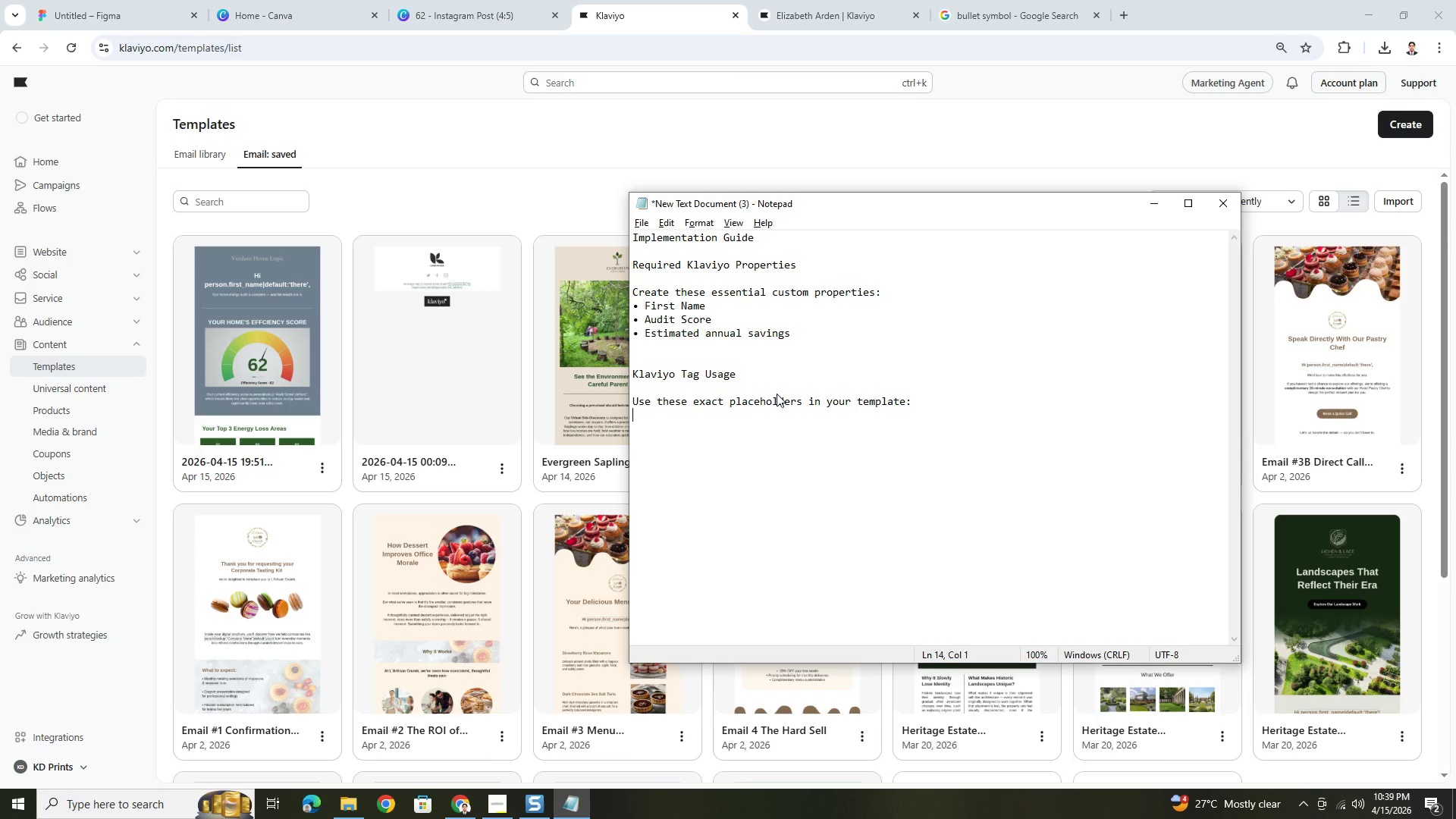 
left_click([260, 315])
 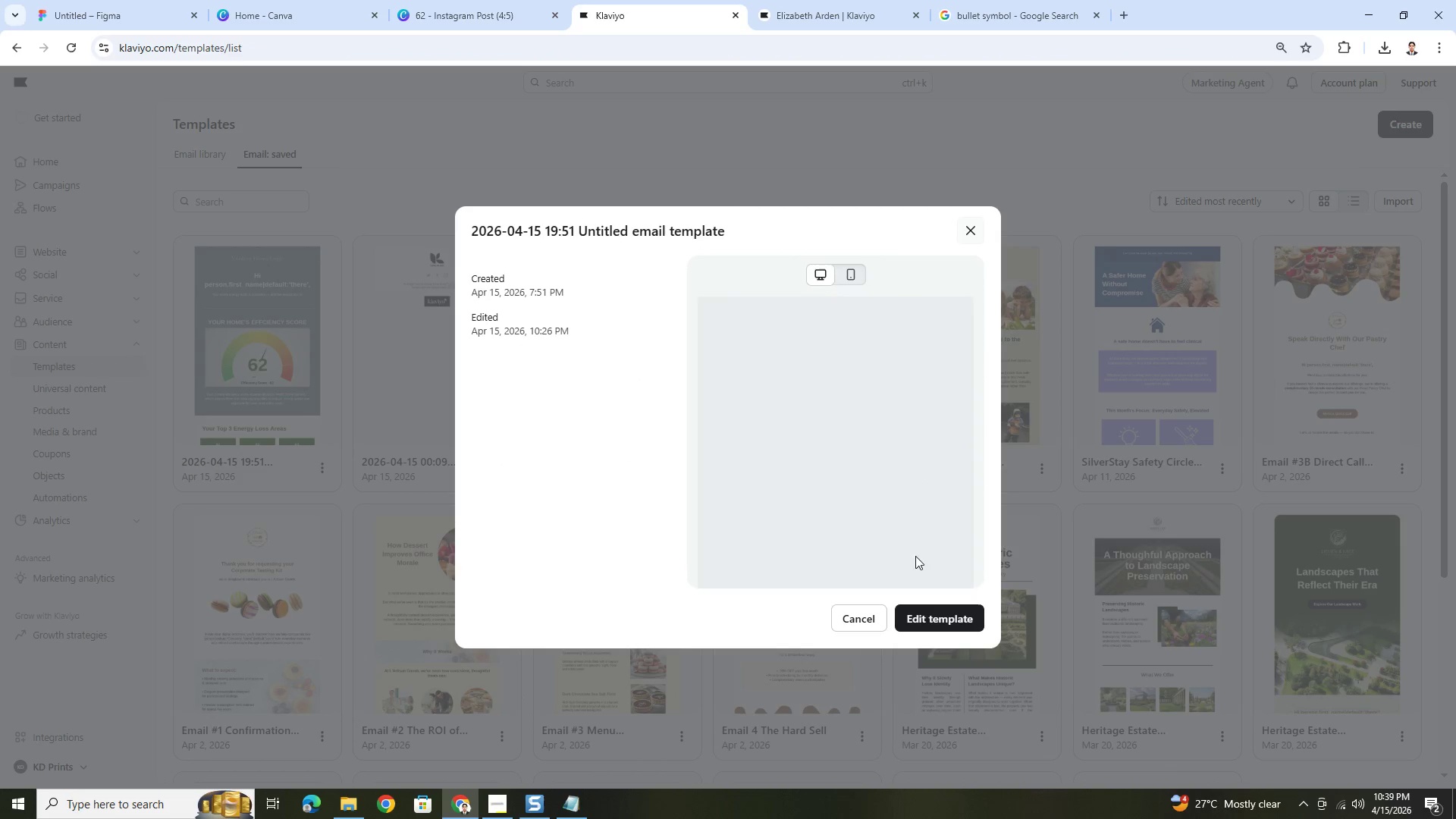 
left_click([921, 622])
 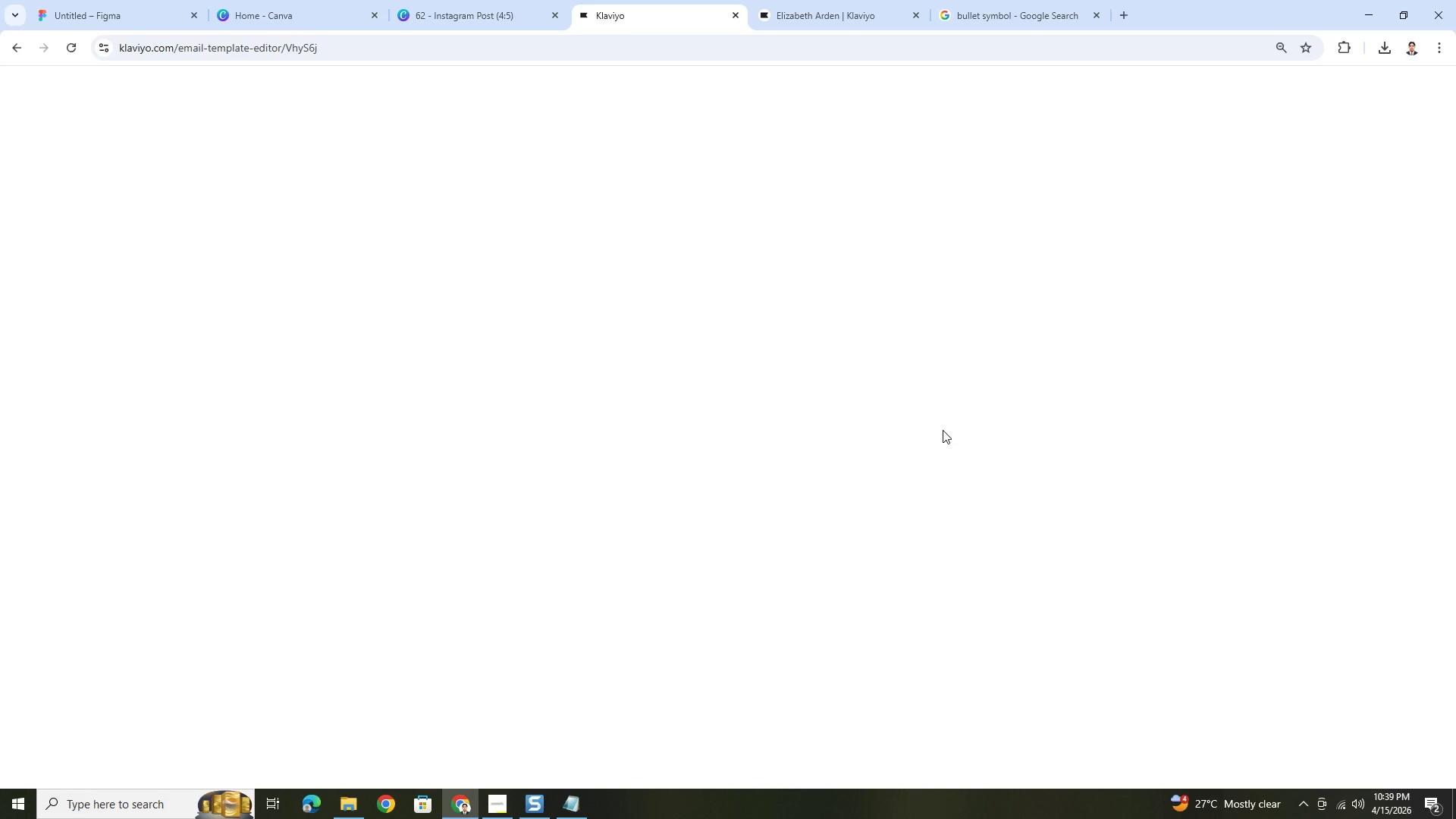 
wait(8.88)
 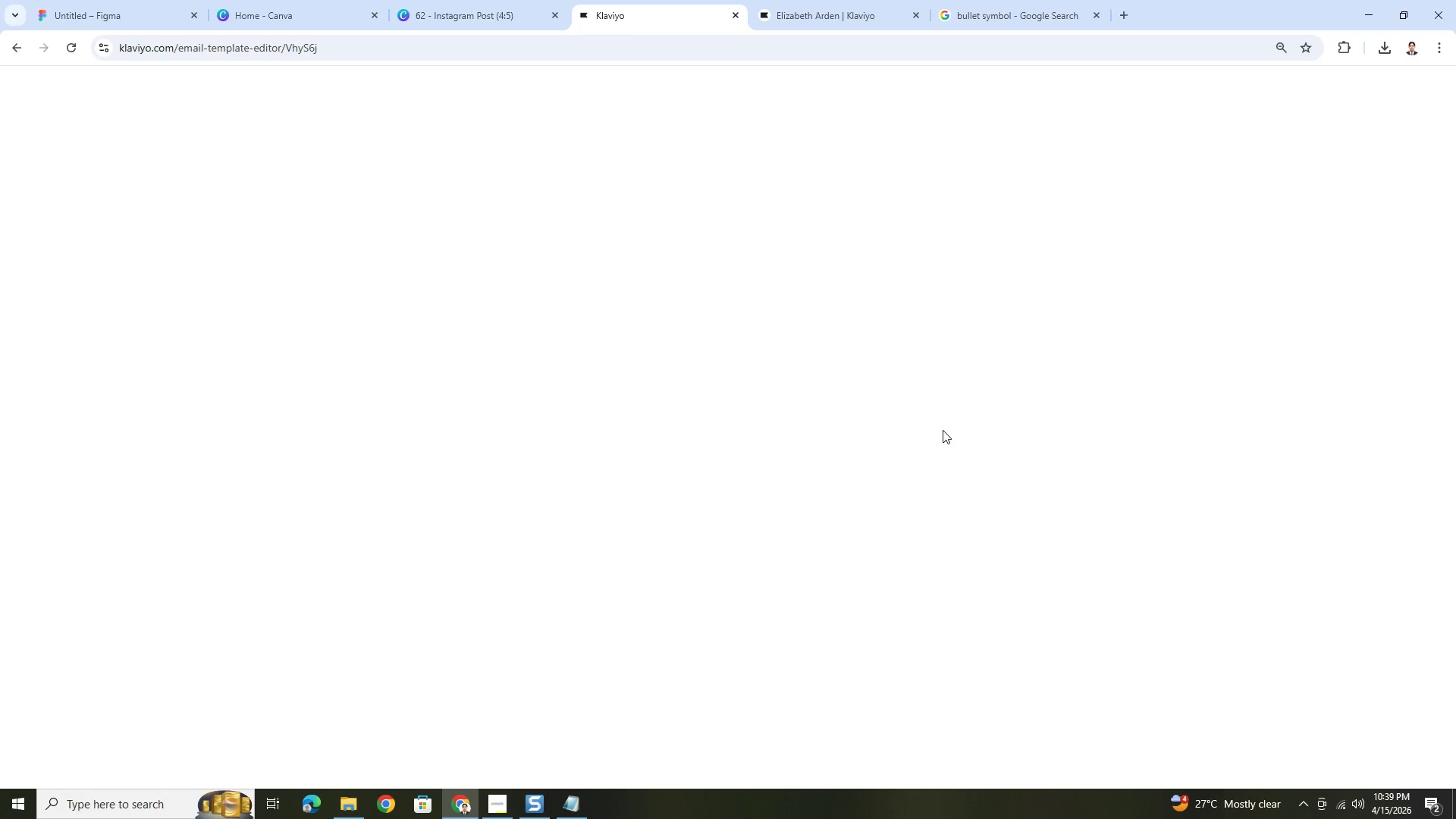 
double_click([888, 300])
 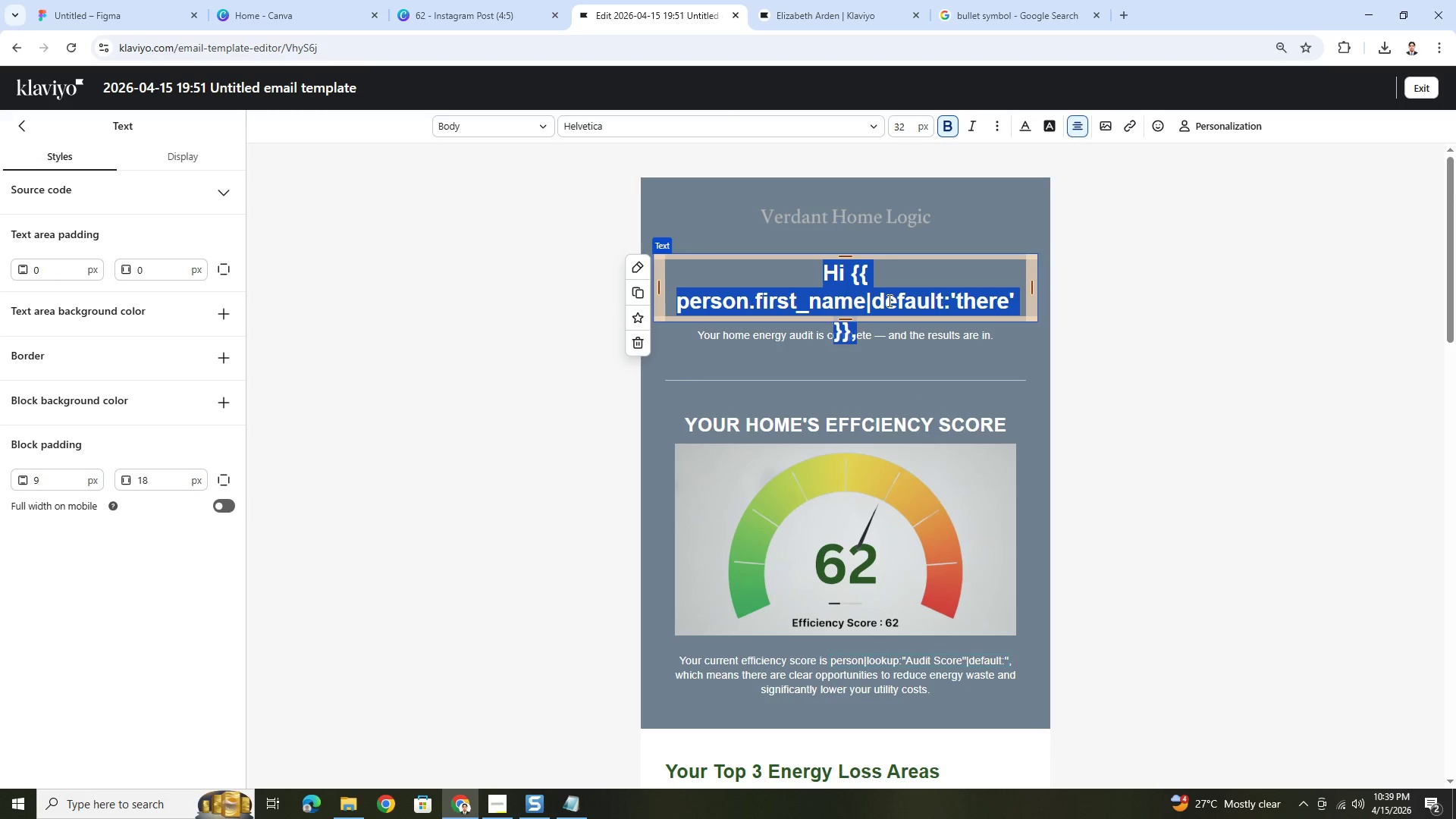 
left_click([888, 300])
 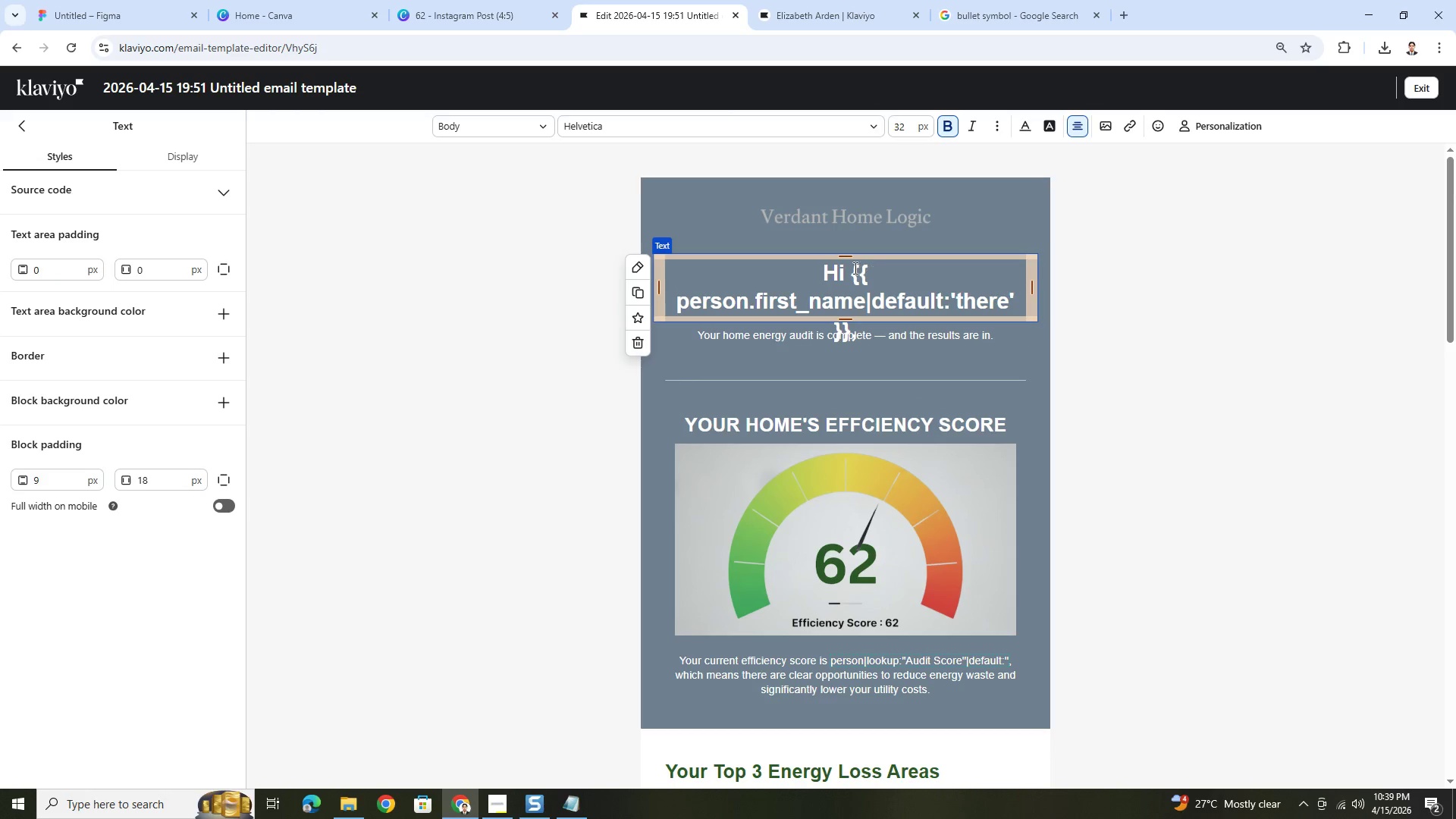 
left_click_drag(start_coordinate=[850, 271], to_coordinate=[890, 326])
 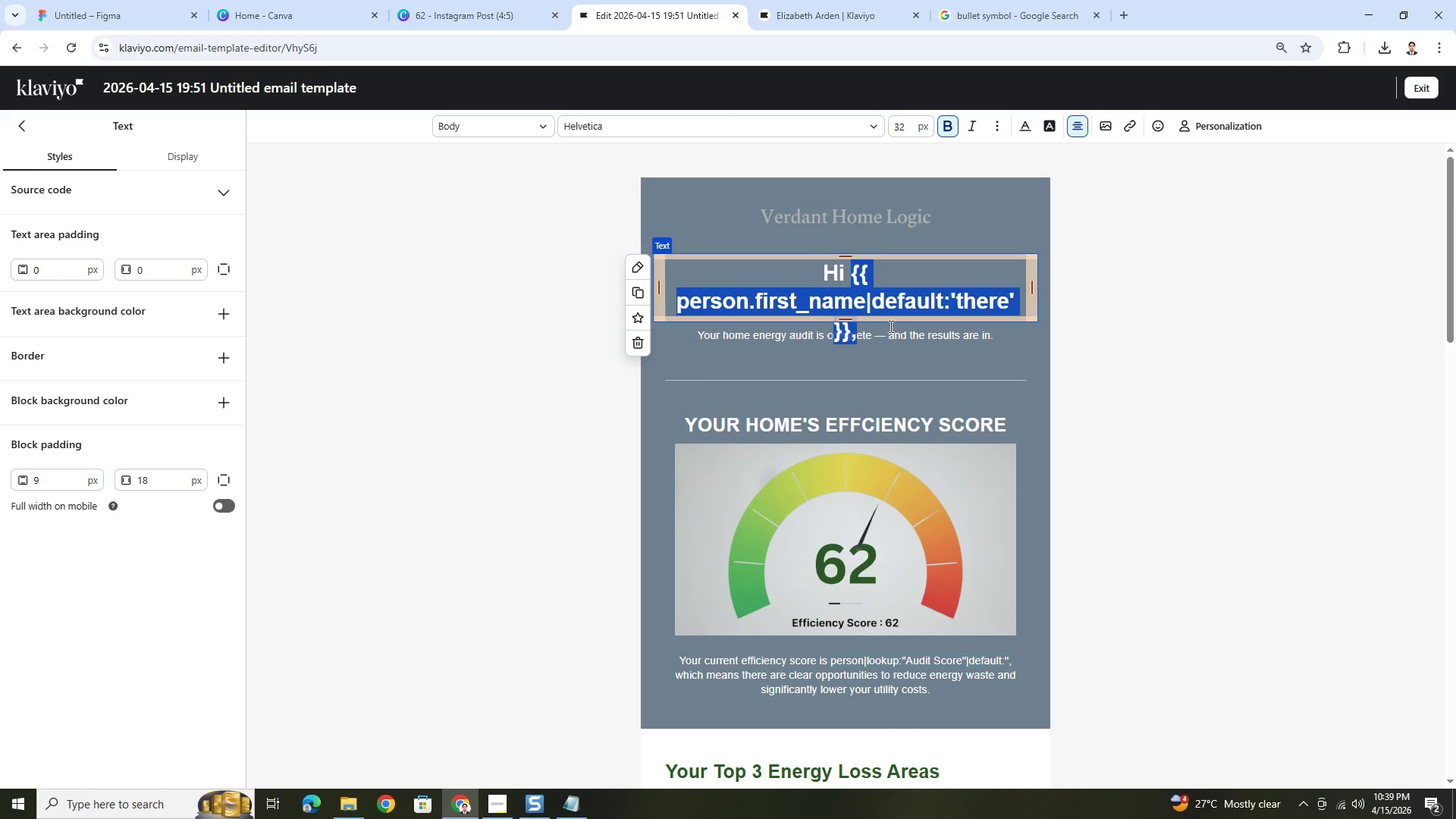 
key(Control+C)
 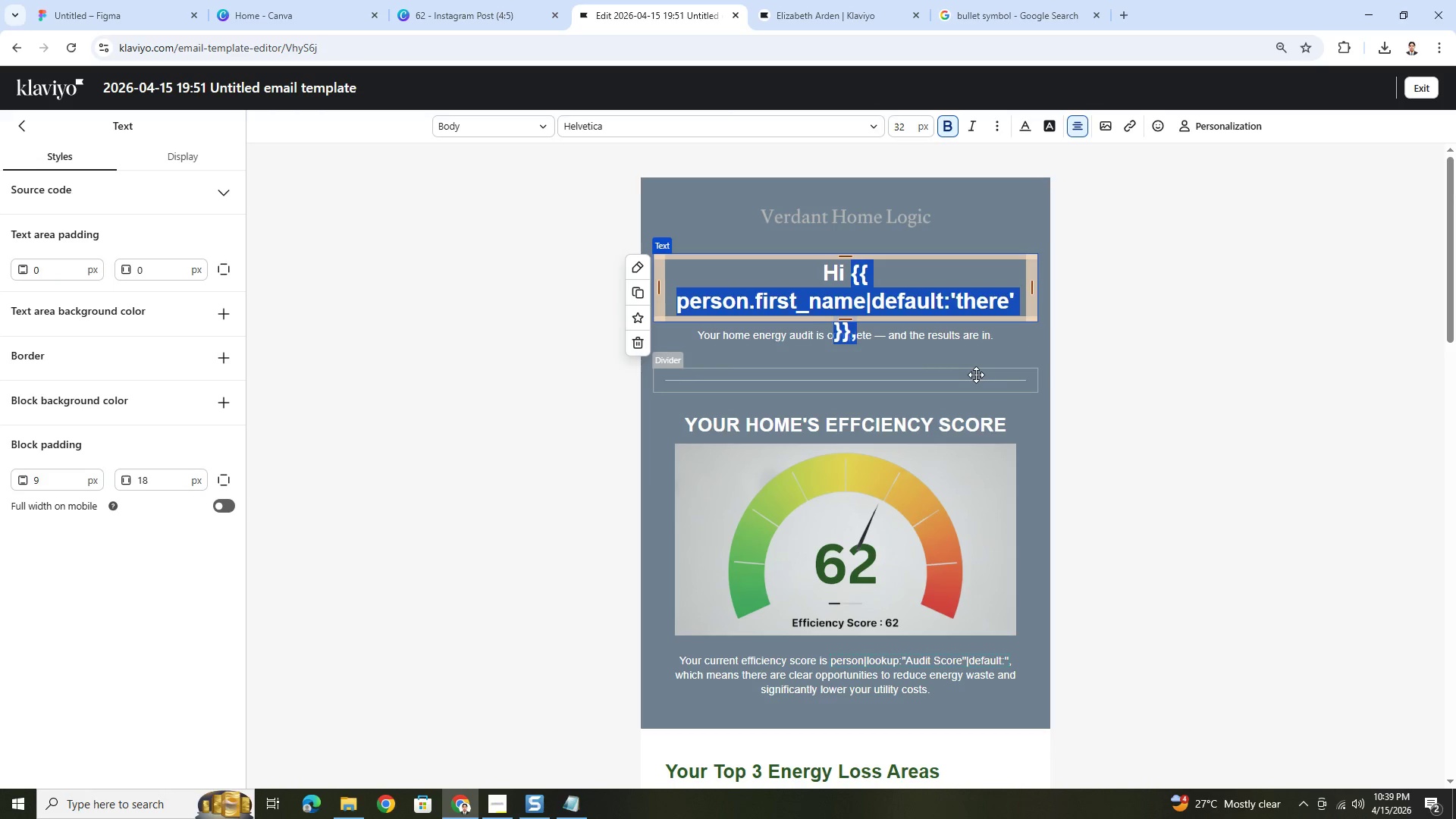 
key(Alt+AltLeft)
 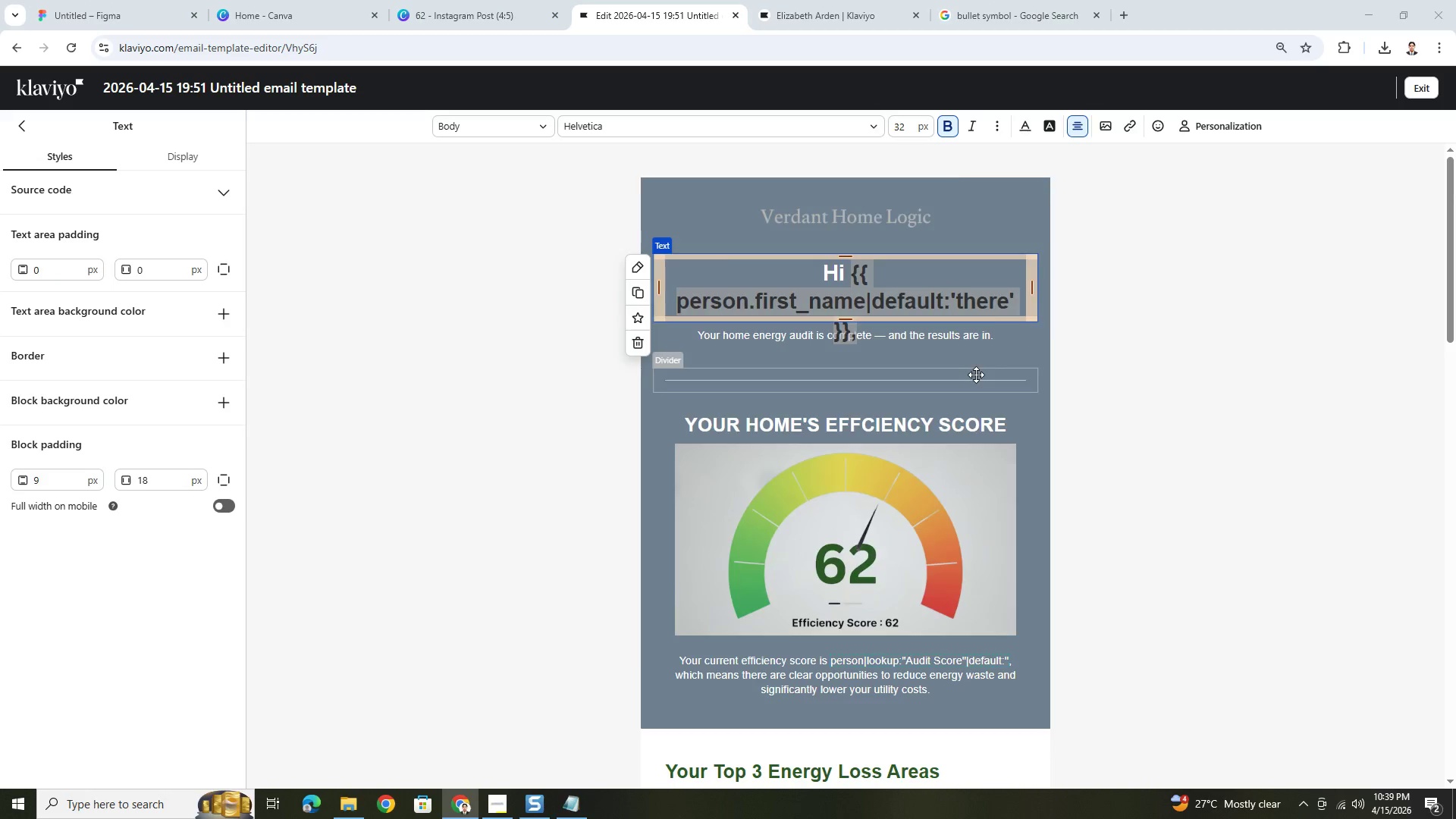 
key(Alt+Tab)
 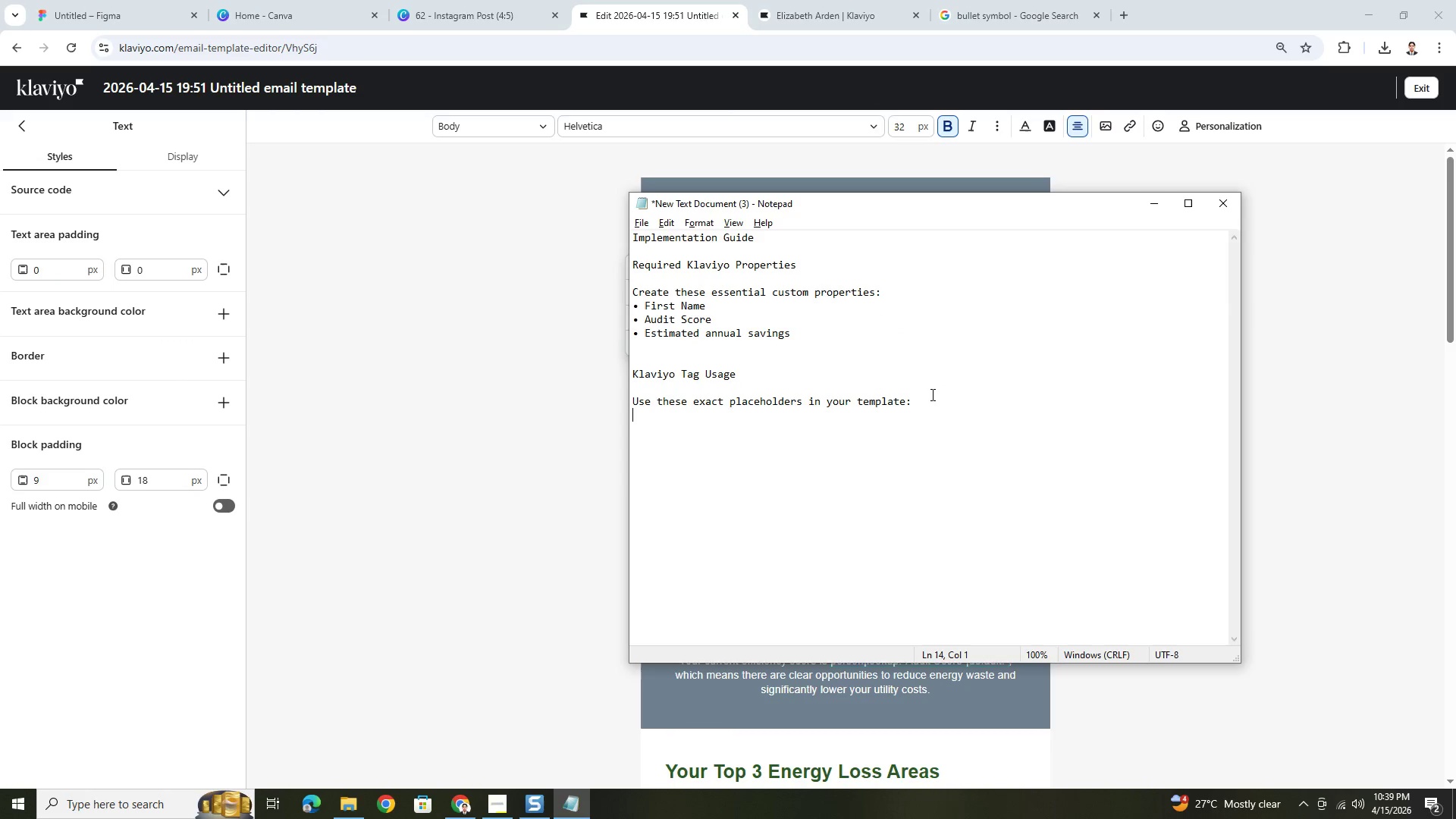 
key(Control+V)
 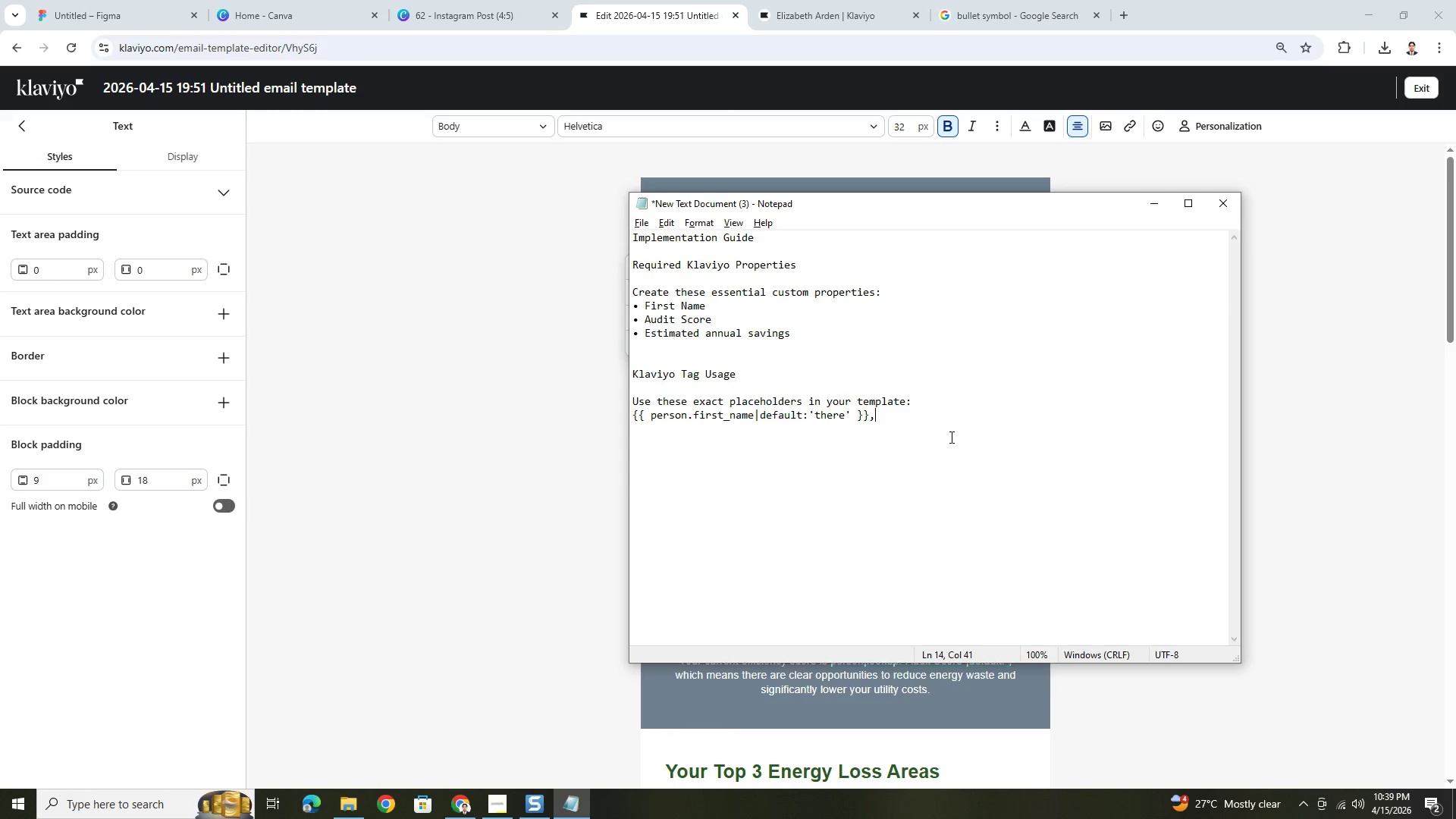 
key(Backspace)
 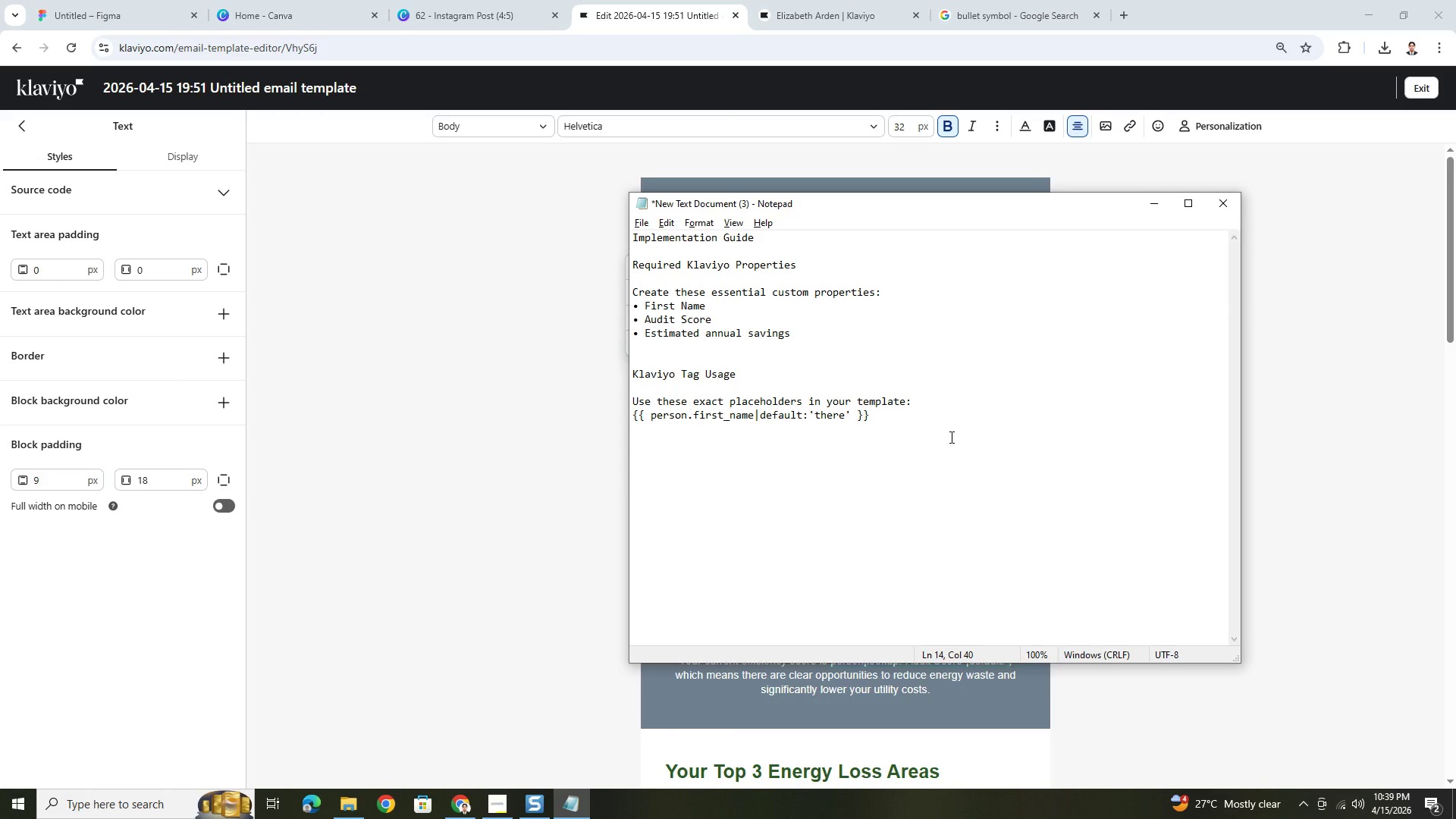 
key(Enter)
 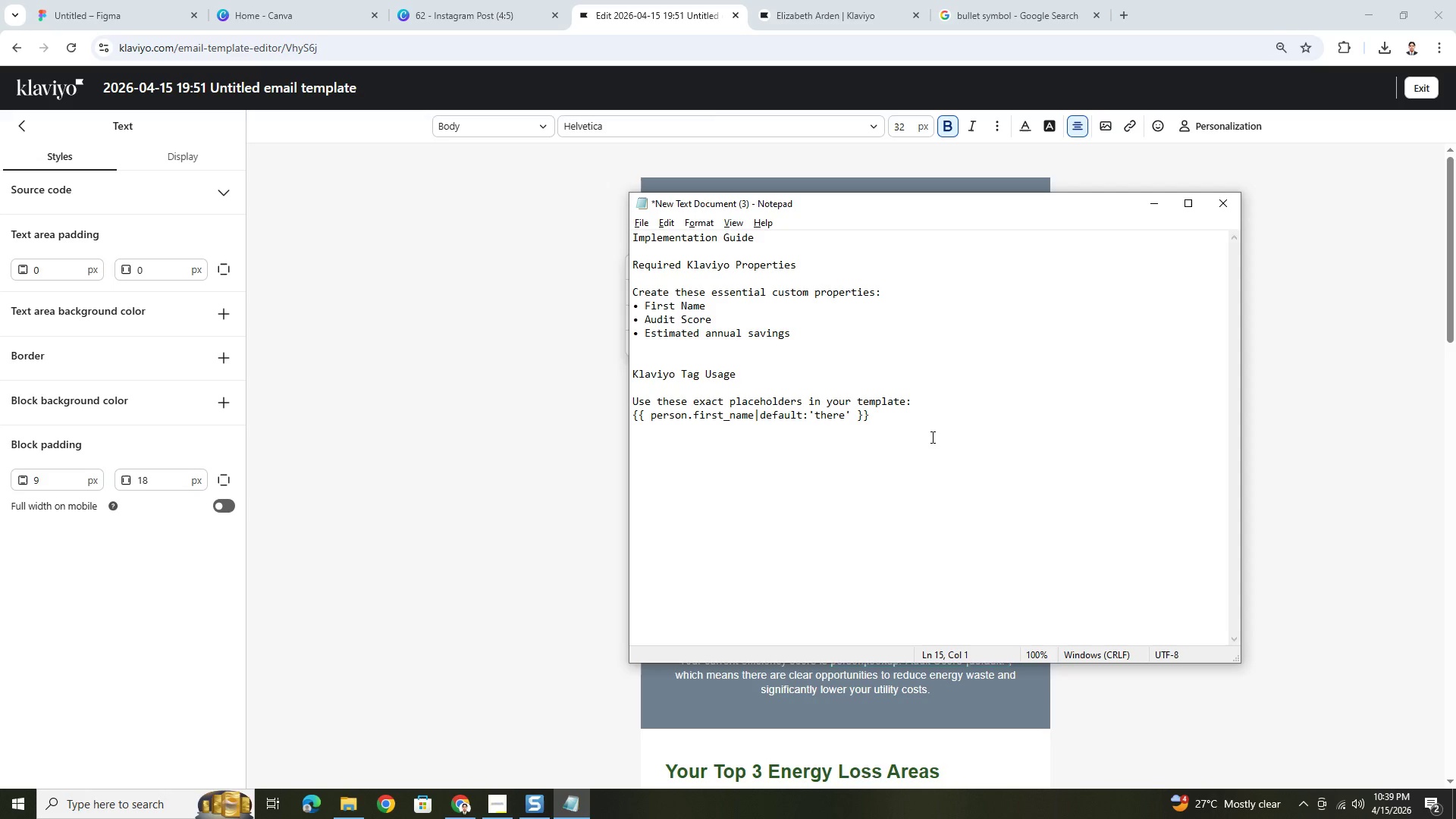 
key(Alt+AltLeft)
 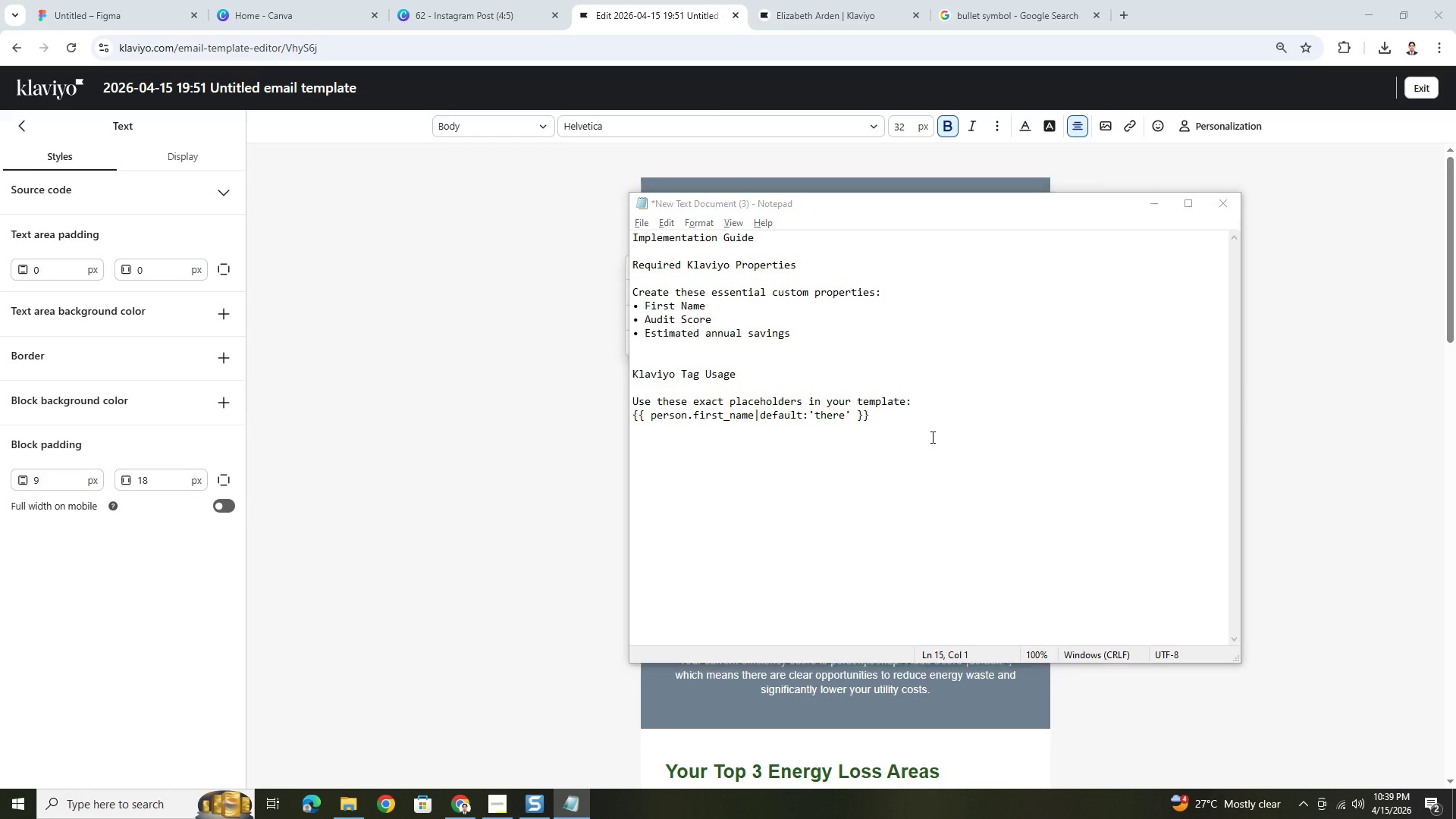 
key(Alt+Tab)
 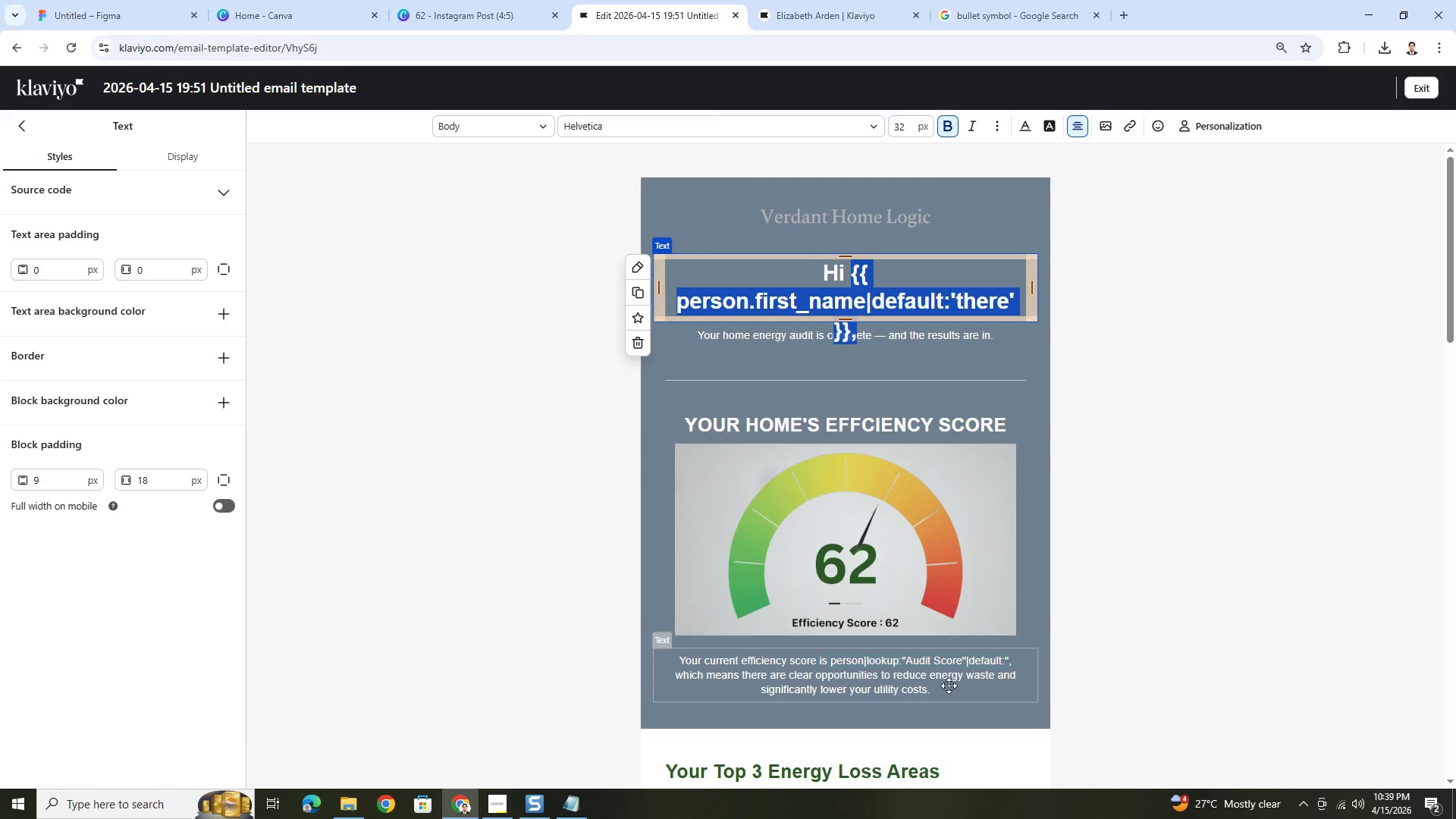 
left_click([944, 664])
 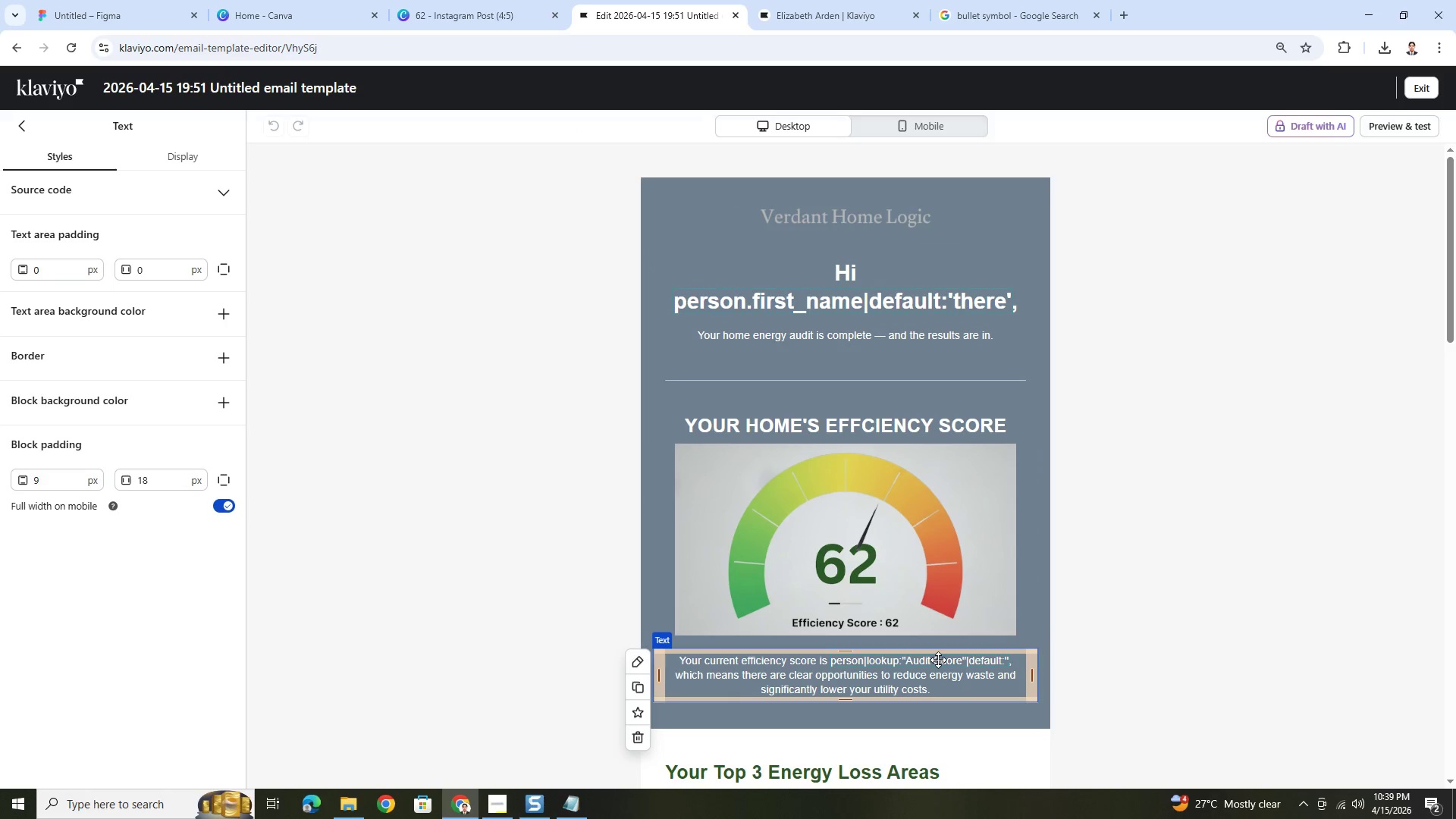 
double_click([938, 660])
 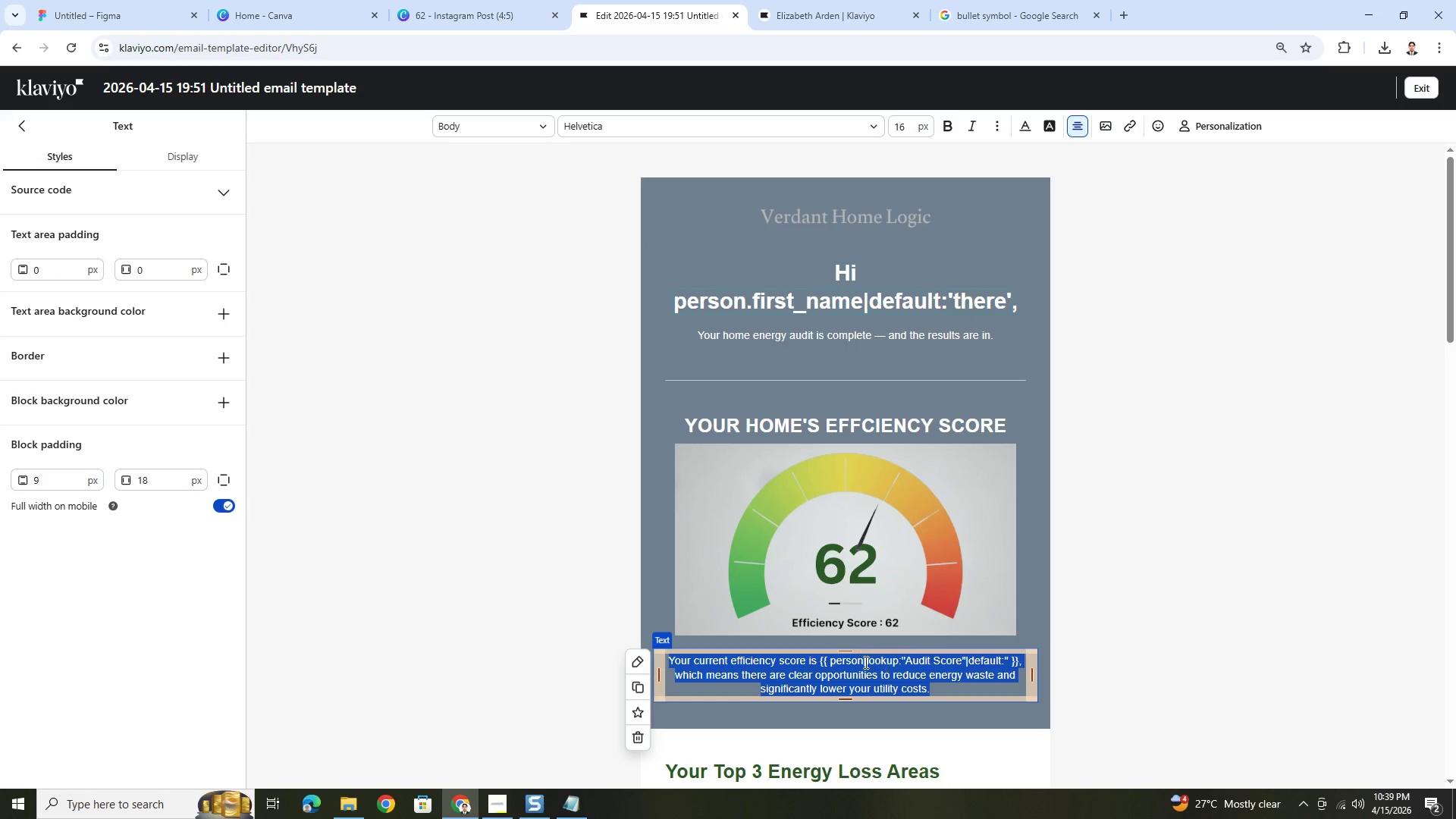 
left_click([855, 661])
 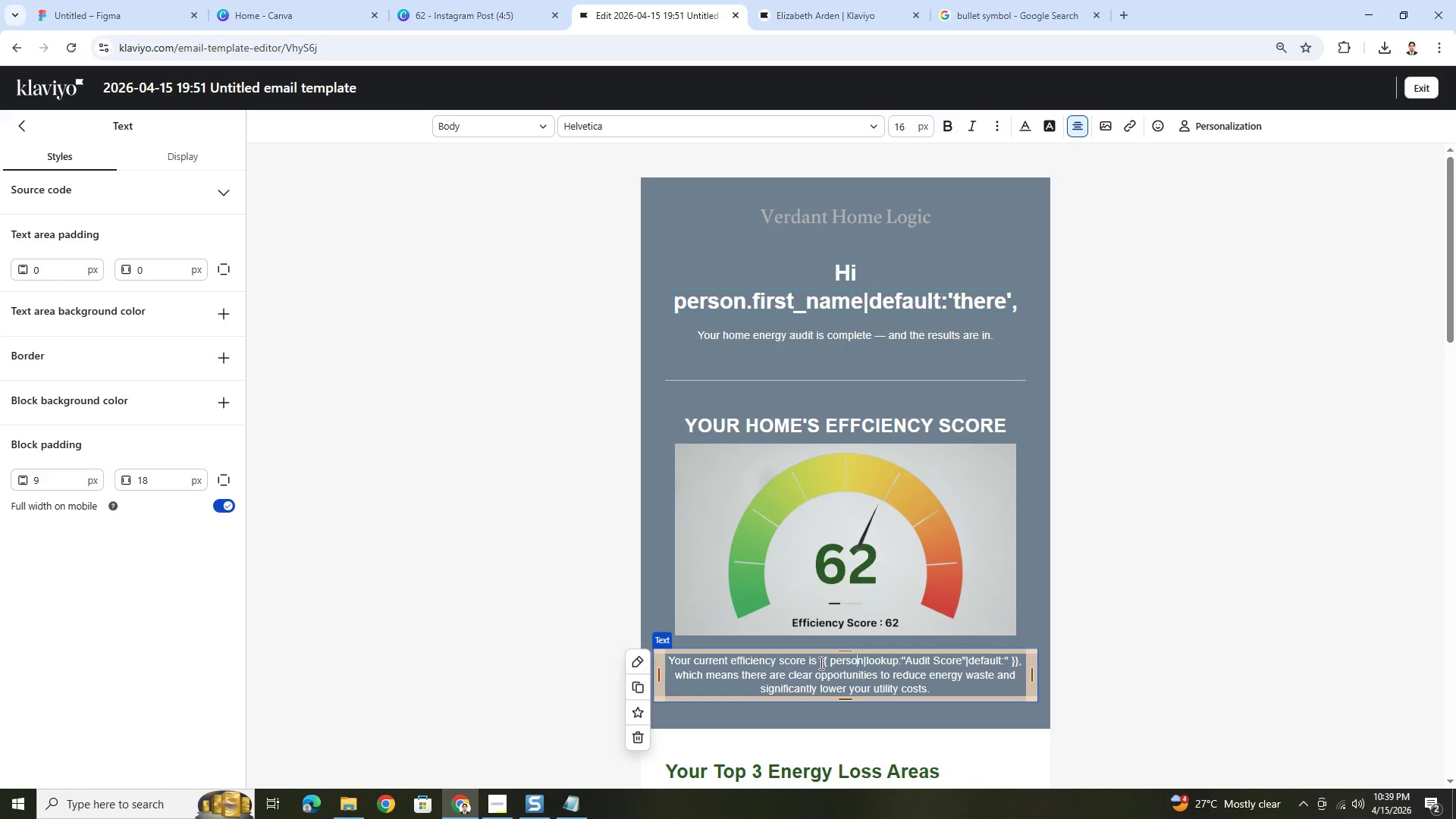 
left_click_drag(start_coordinate=[820, 663], to_coordinate=[1020, 663])
 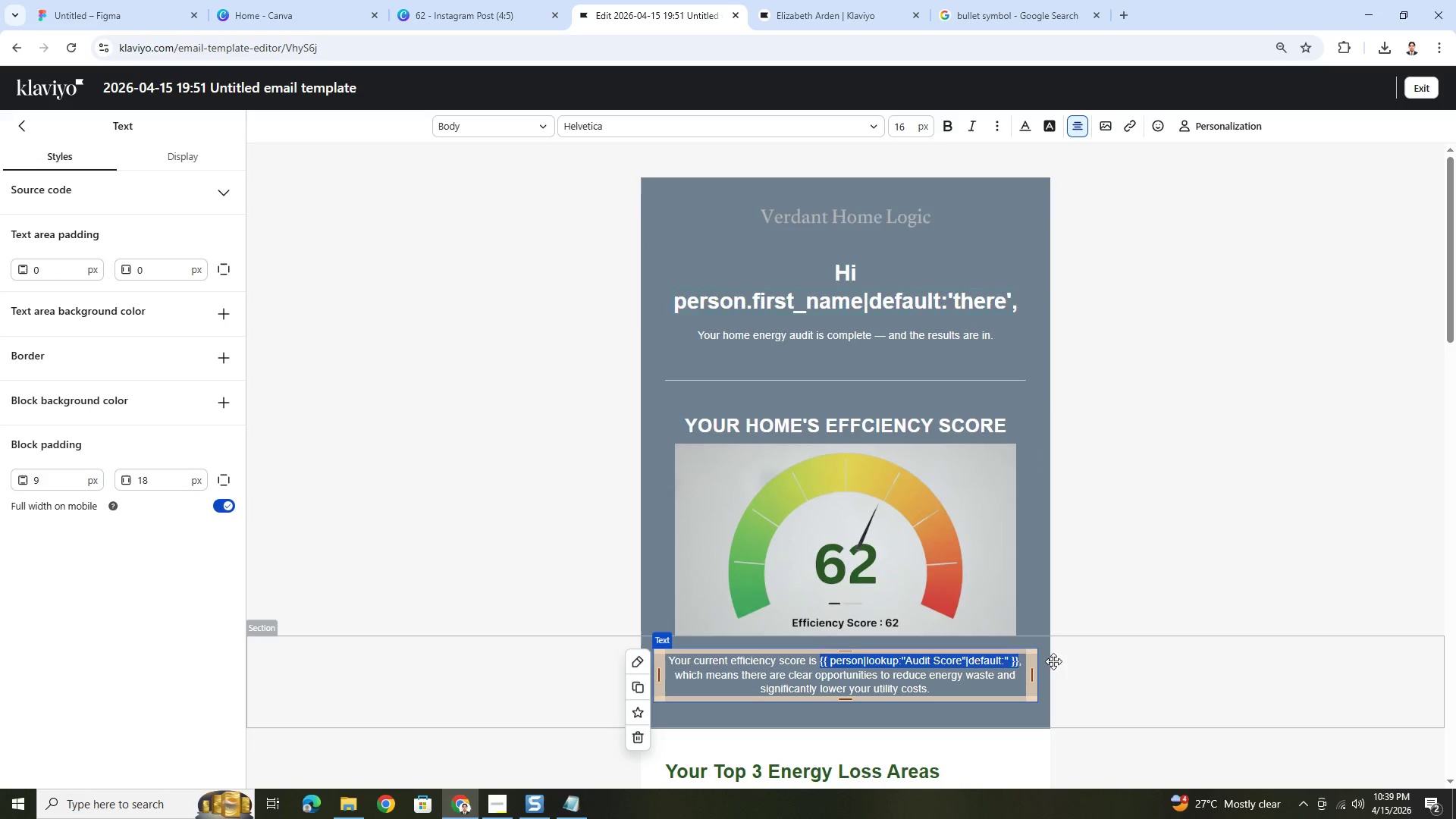 
key(Control+ControlLeft)
 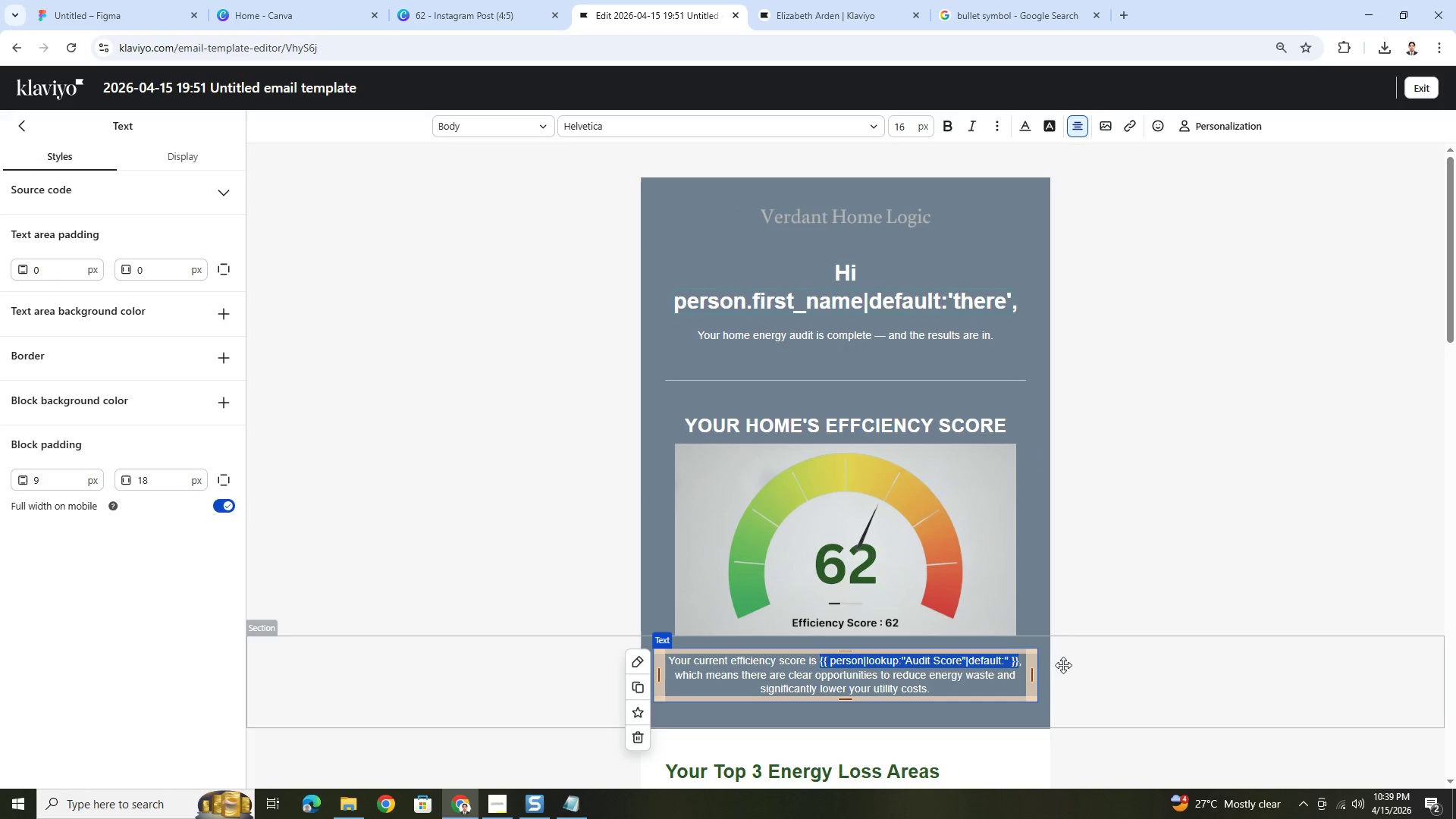 
key(Control+C)
 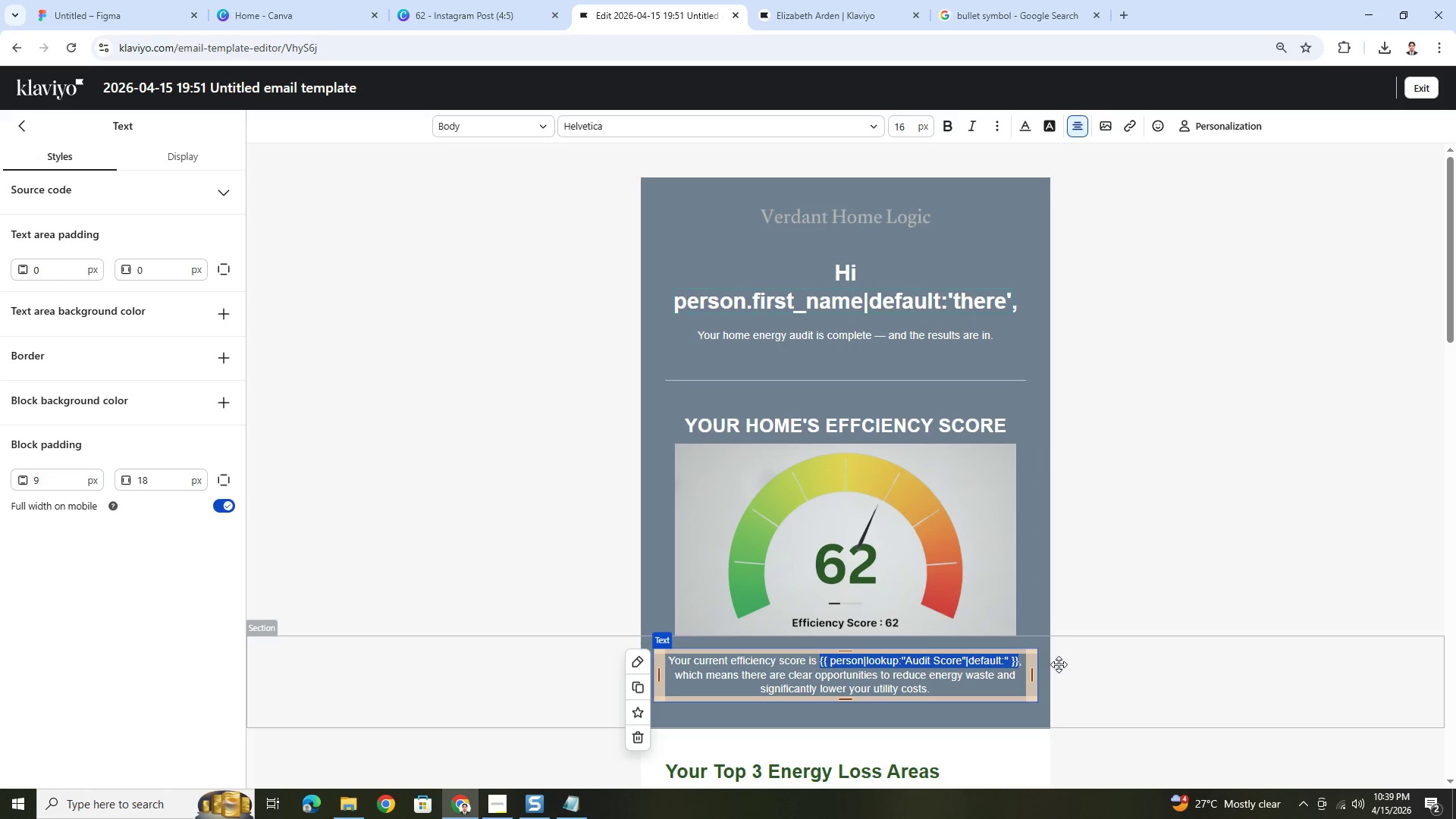 
key(Alt+AltLeft)
 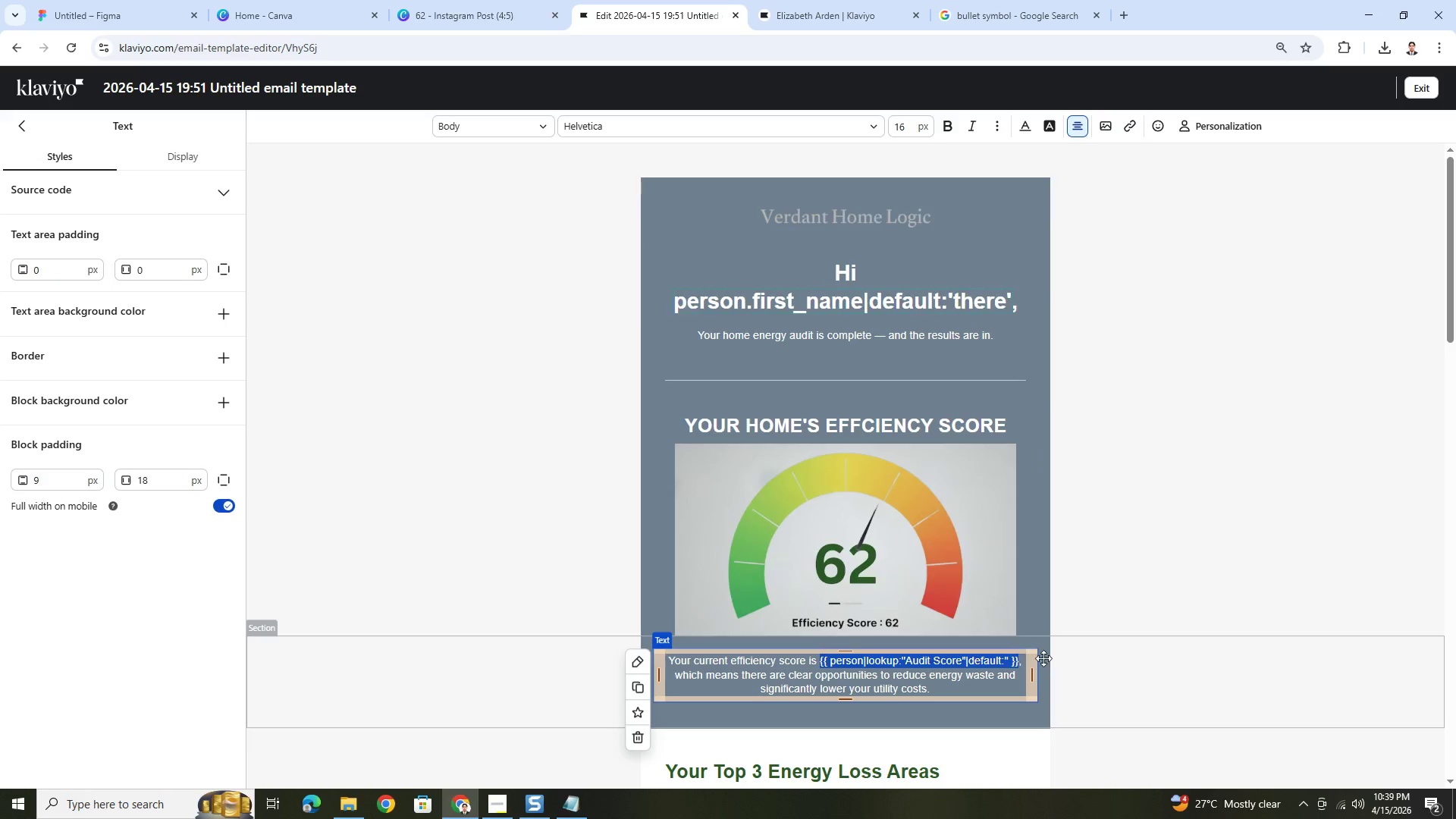 
key(Alt+Tab)
 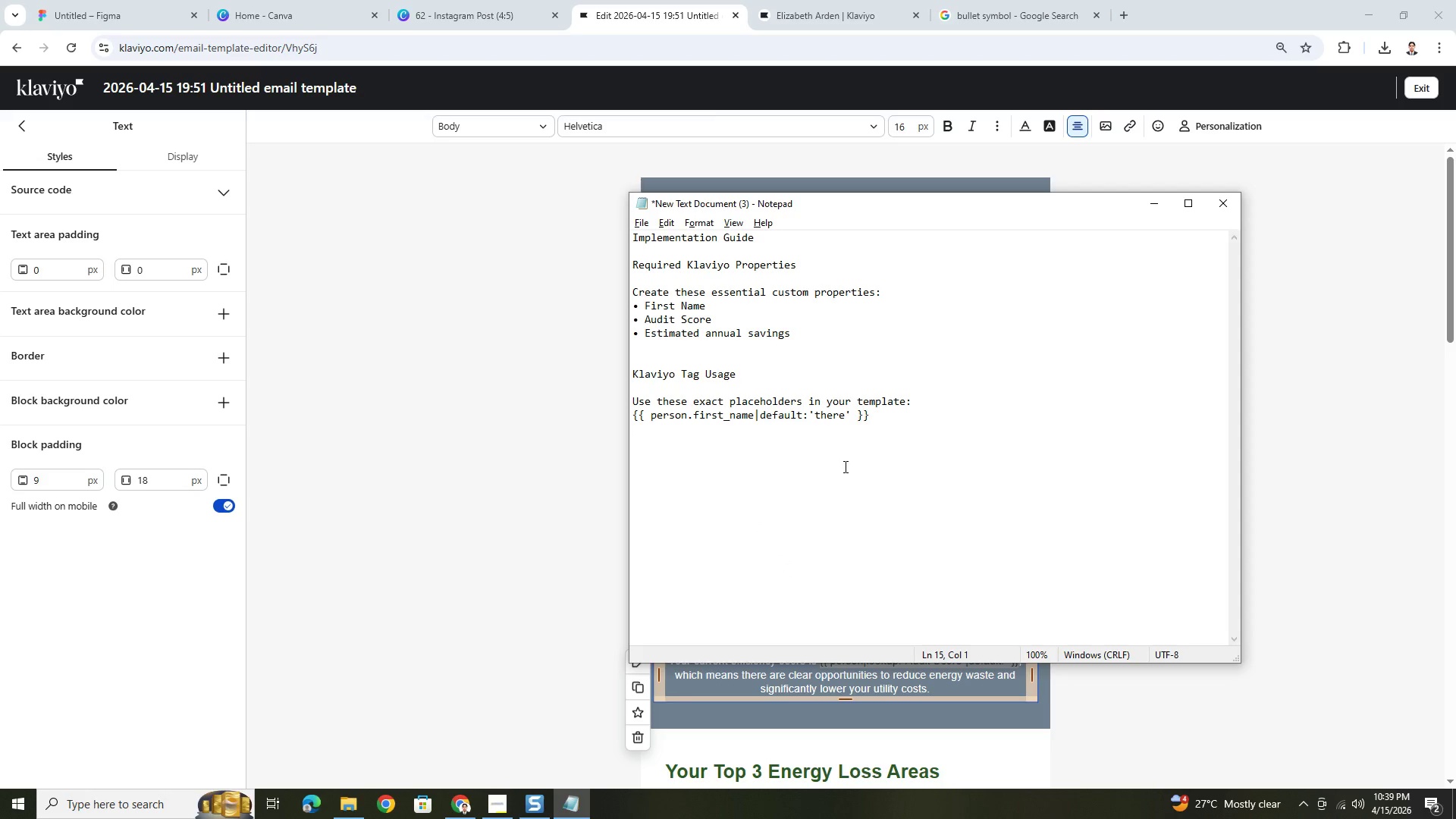 
key(Control+V)
 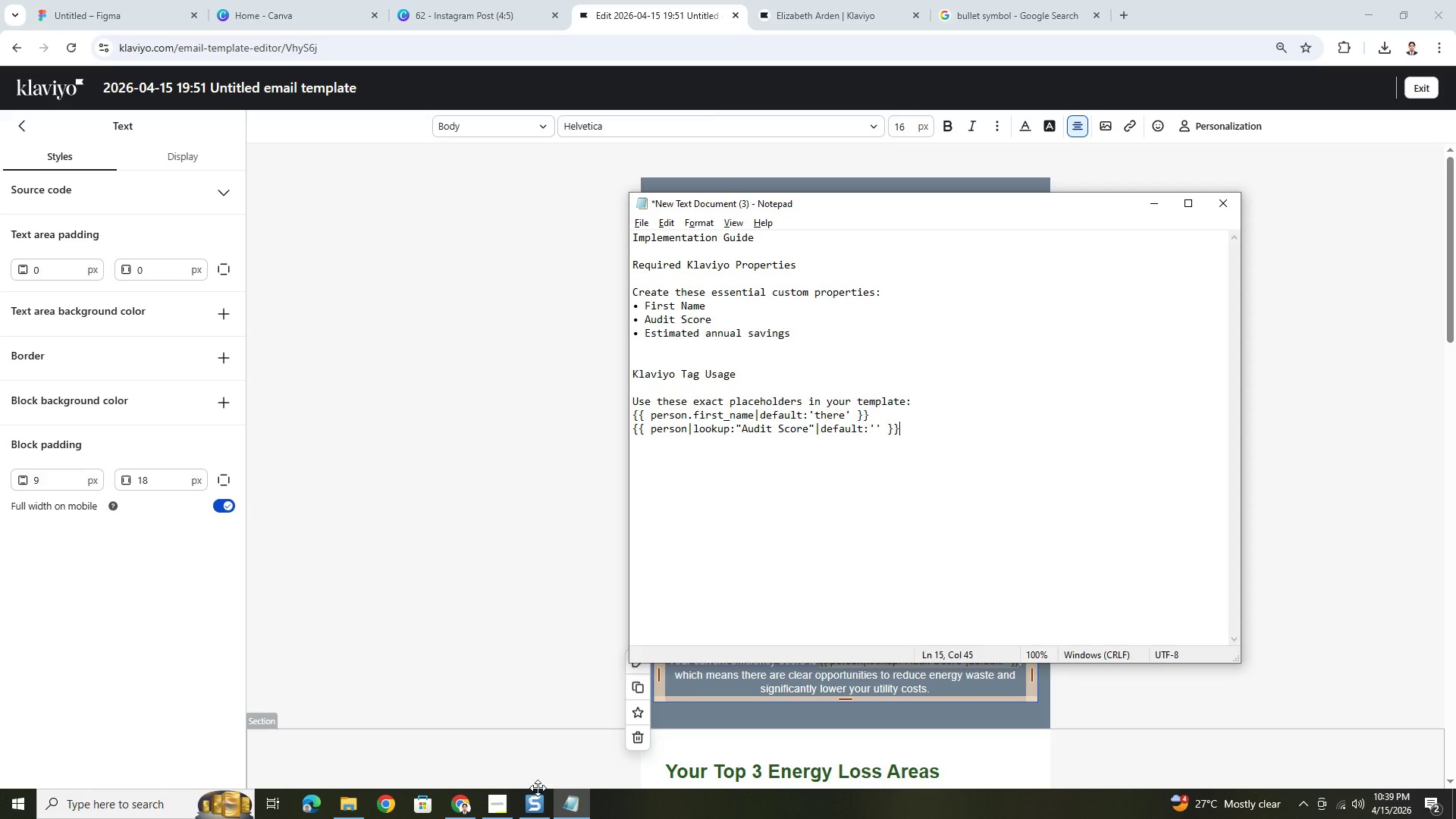 
left_click([504, 802])